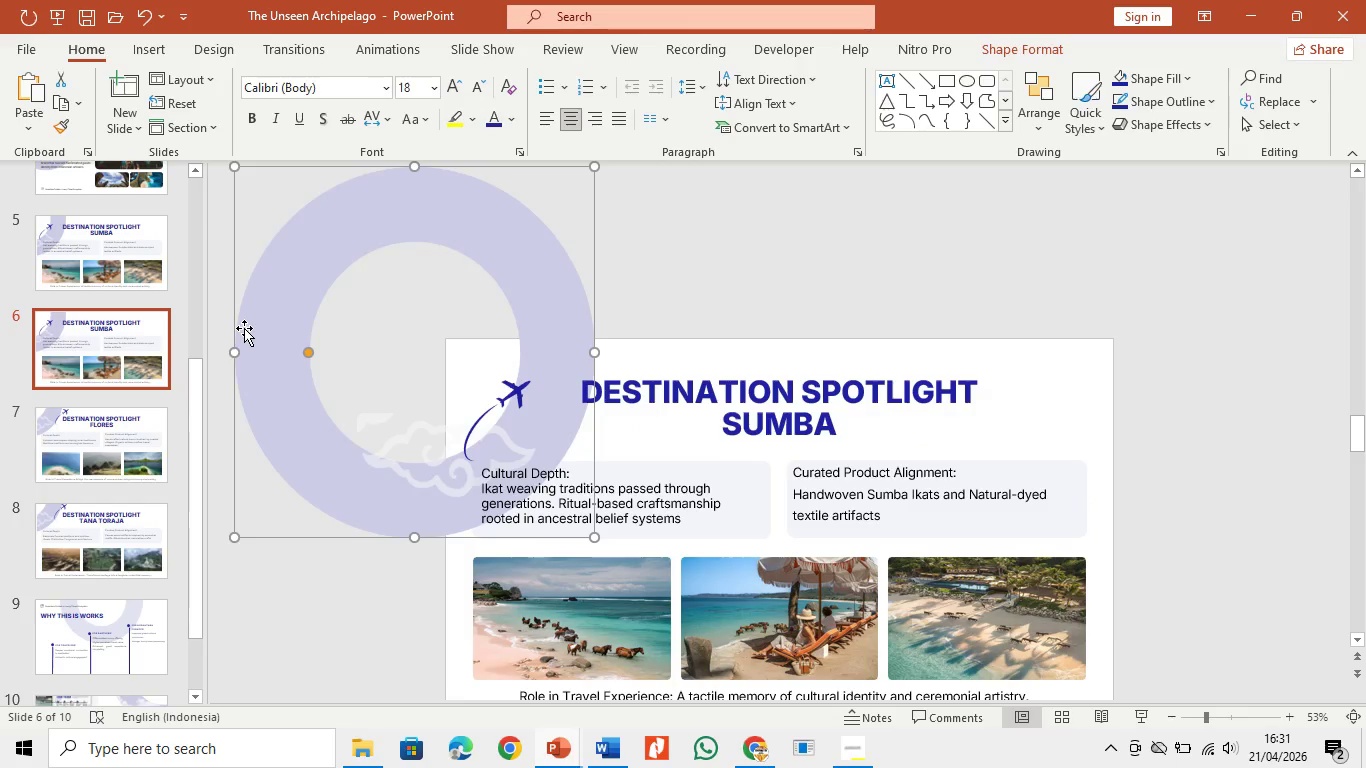 
key(Backspace)
 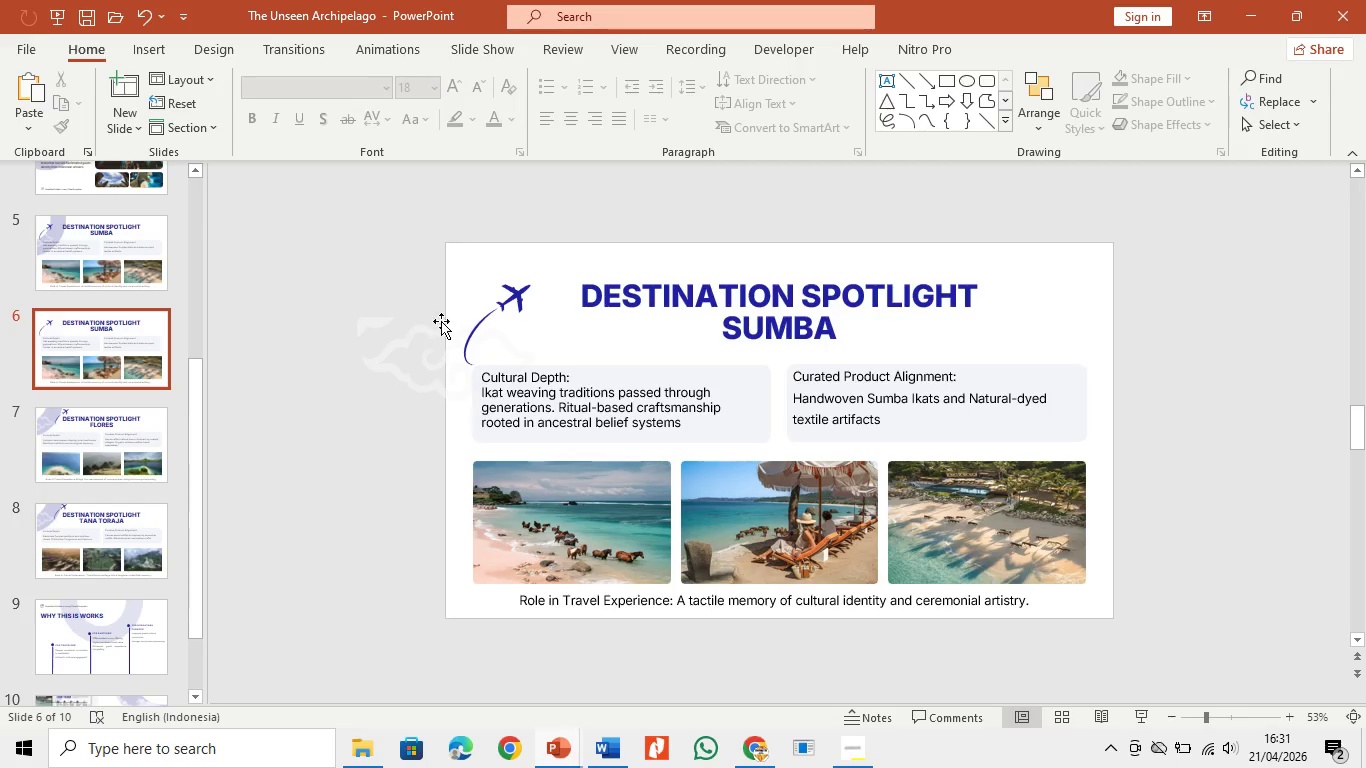 
left_click([424, 342])
 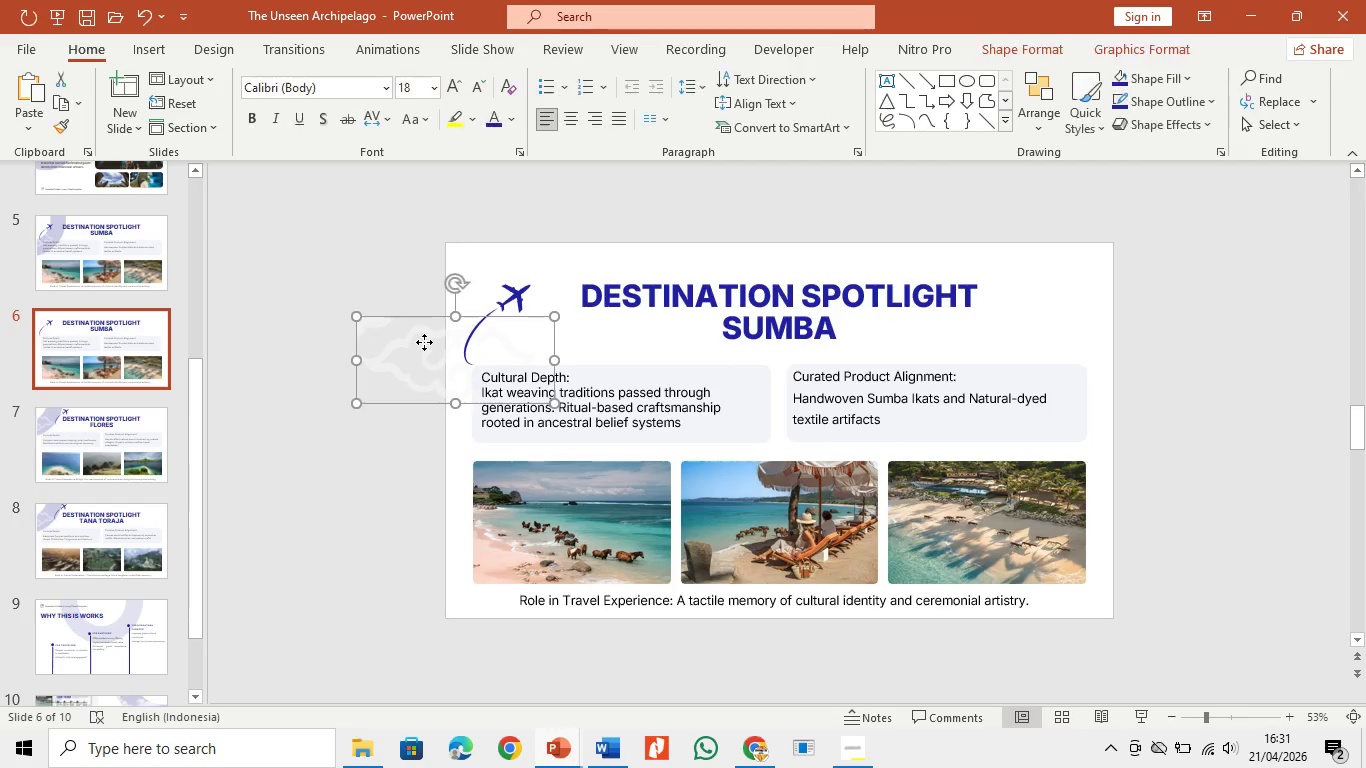 
key(Backspace)
 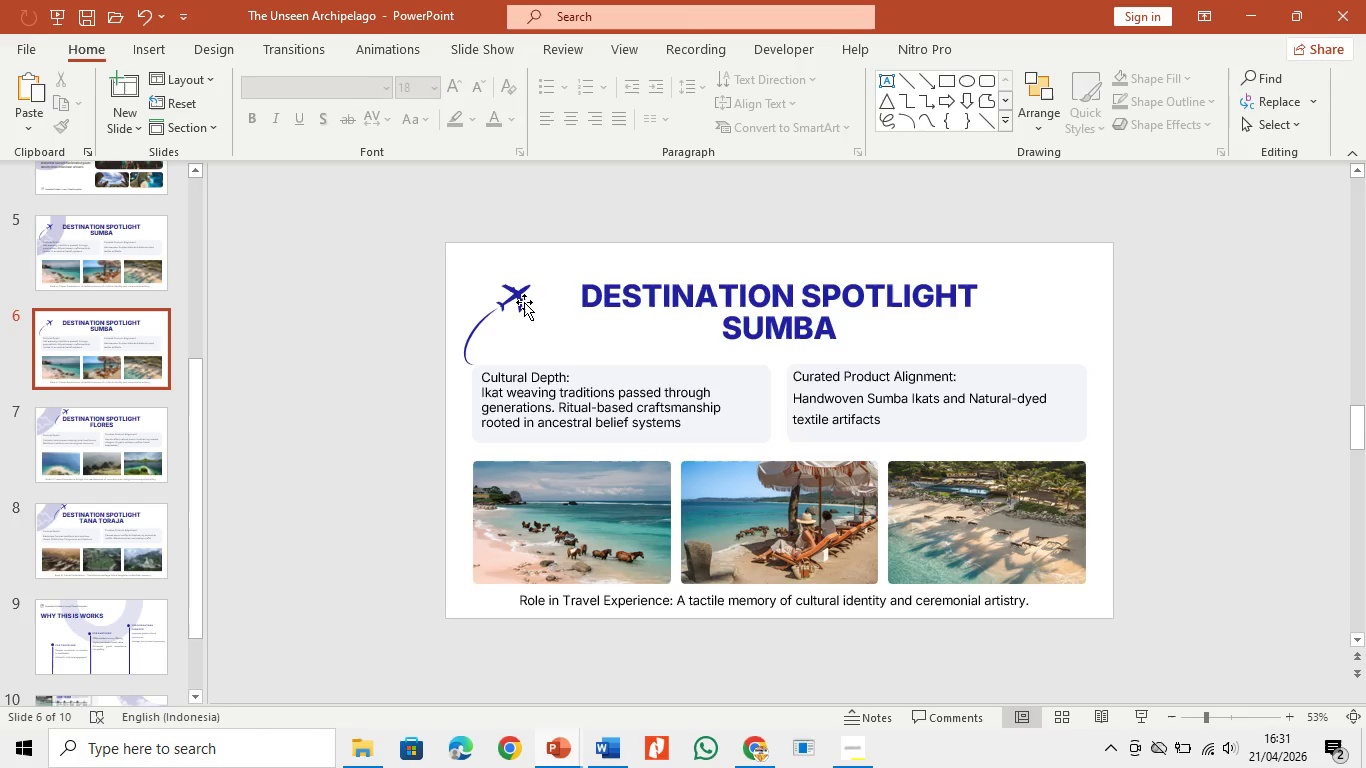 
left_click([523, 302])
 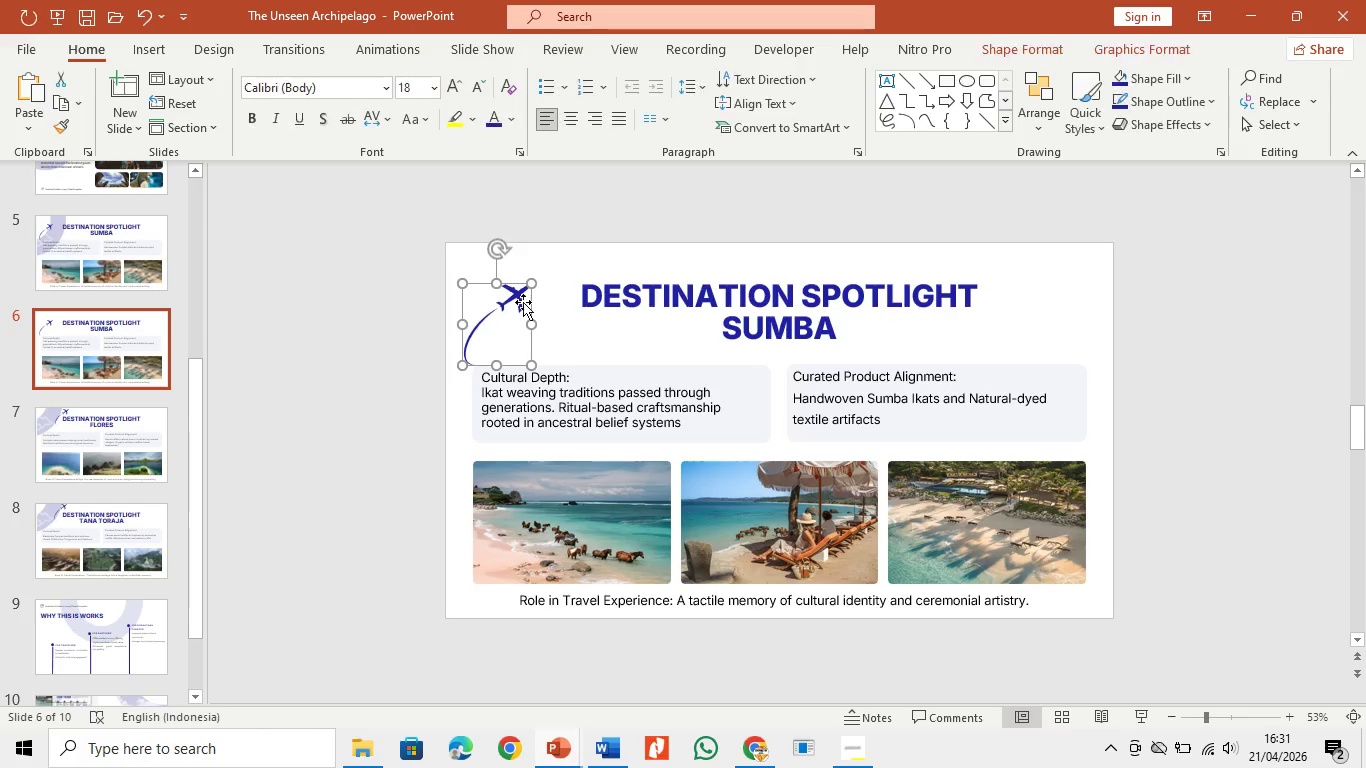 
key(Backspace)
 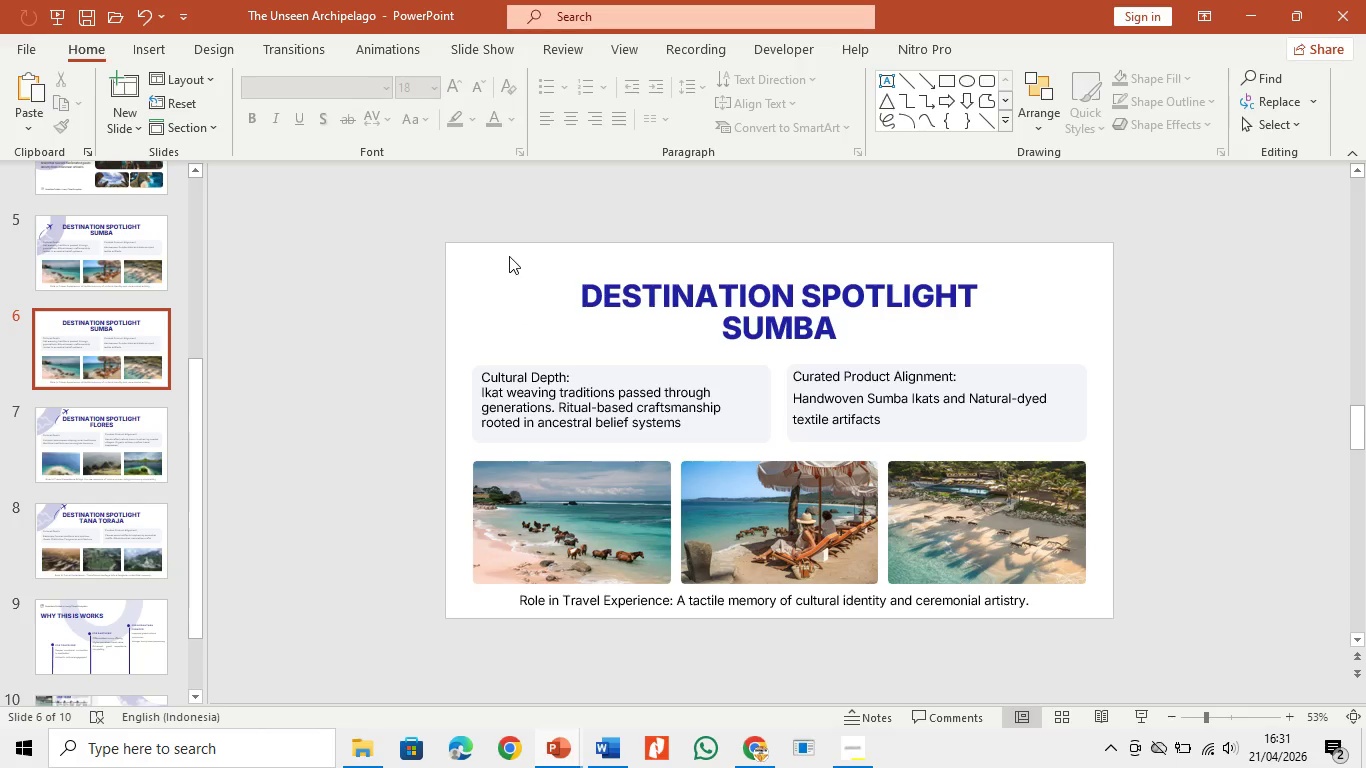 
left_click_drag(start_coordinate=[504, 249], to_coordinate=[1103, 614])
 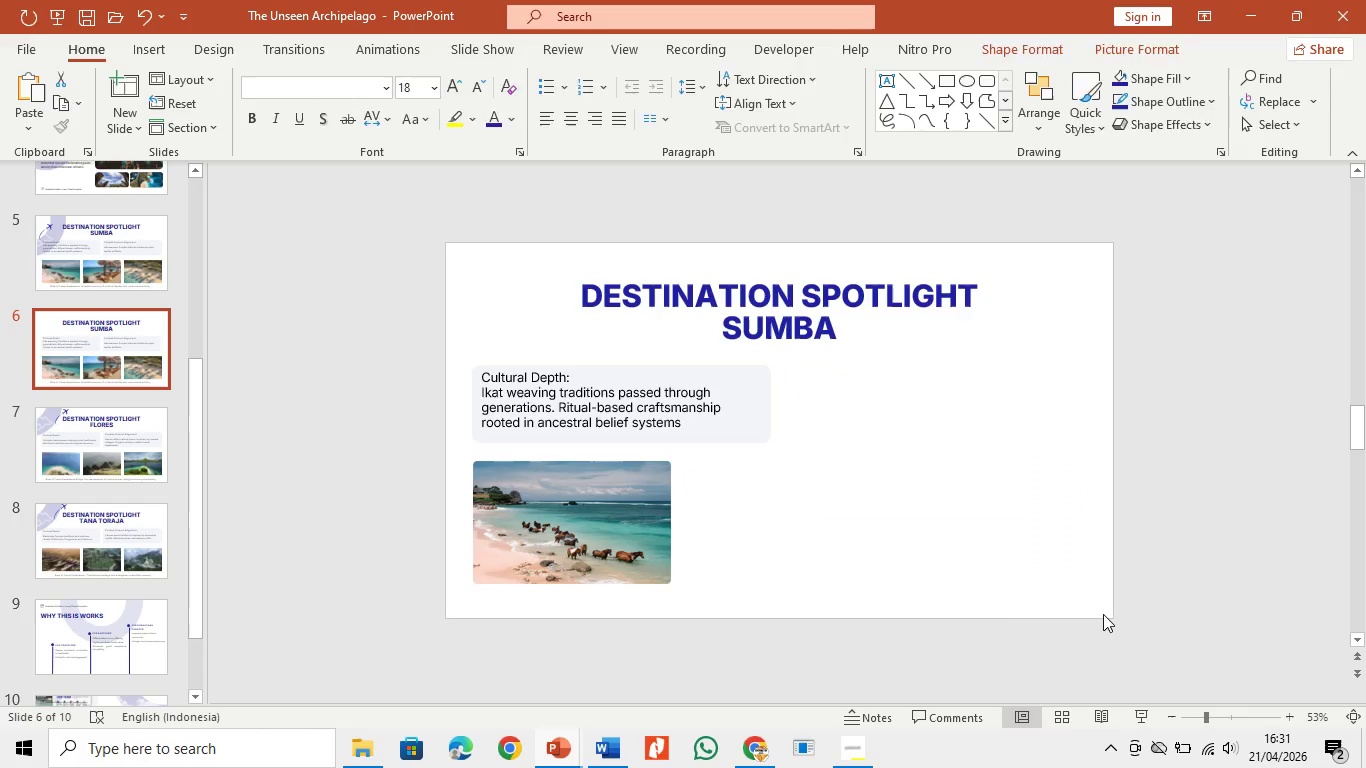 
key(Backspace)
 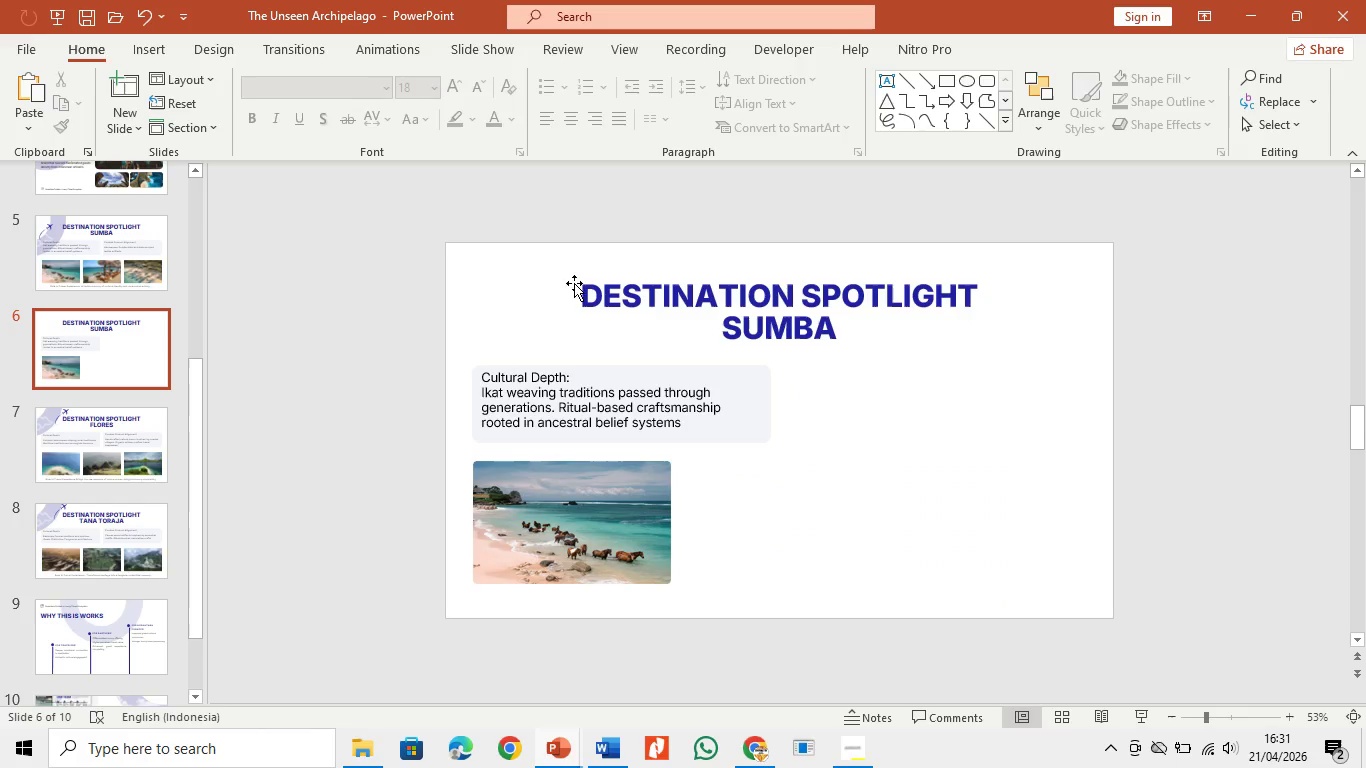 
left_click_drag(start_coordinate=[549, 275], to_coordinate=[772, 448])
 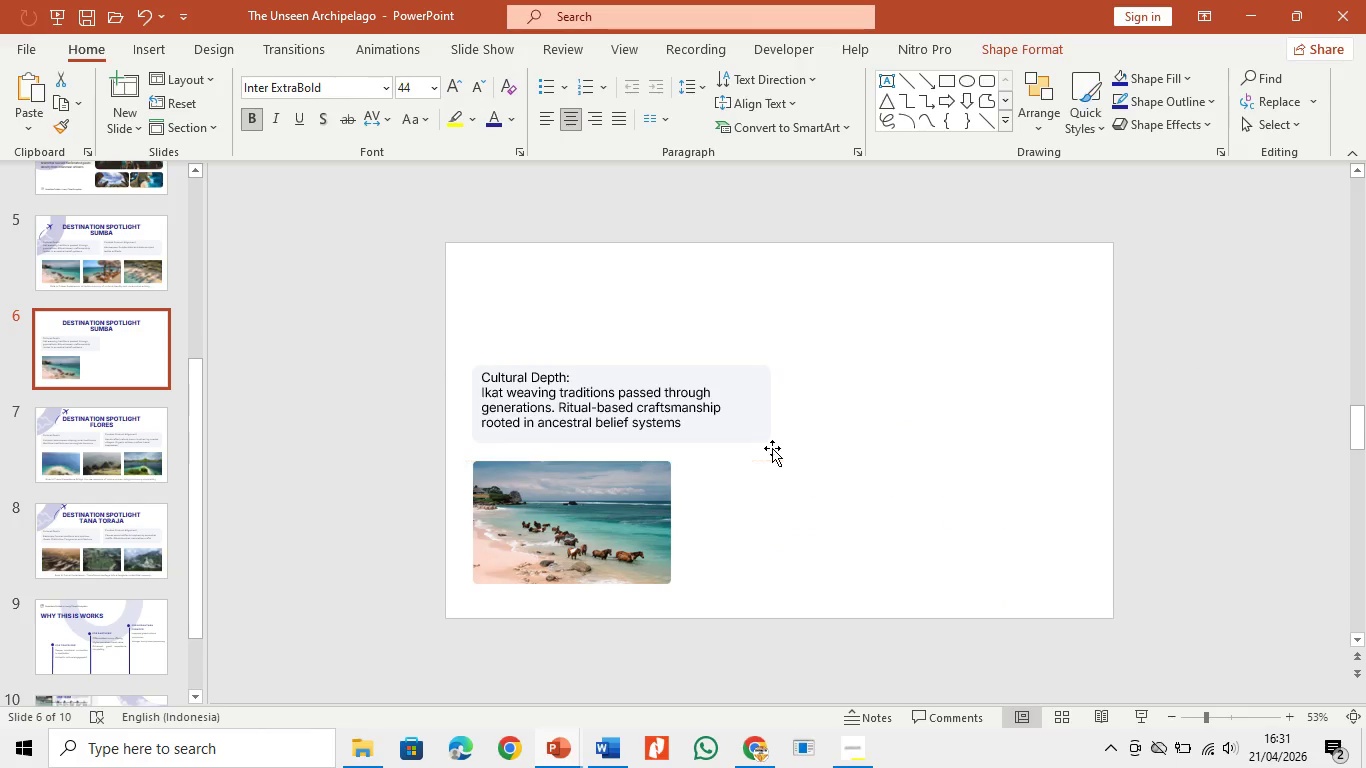 
key(Backspace)
 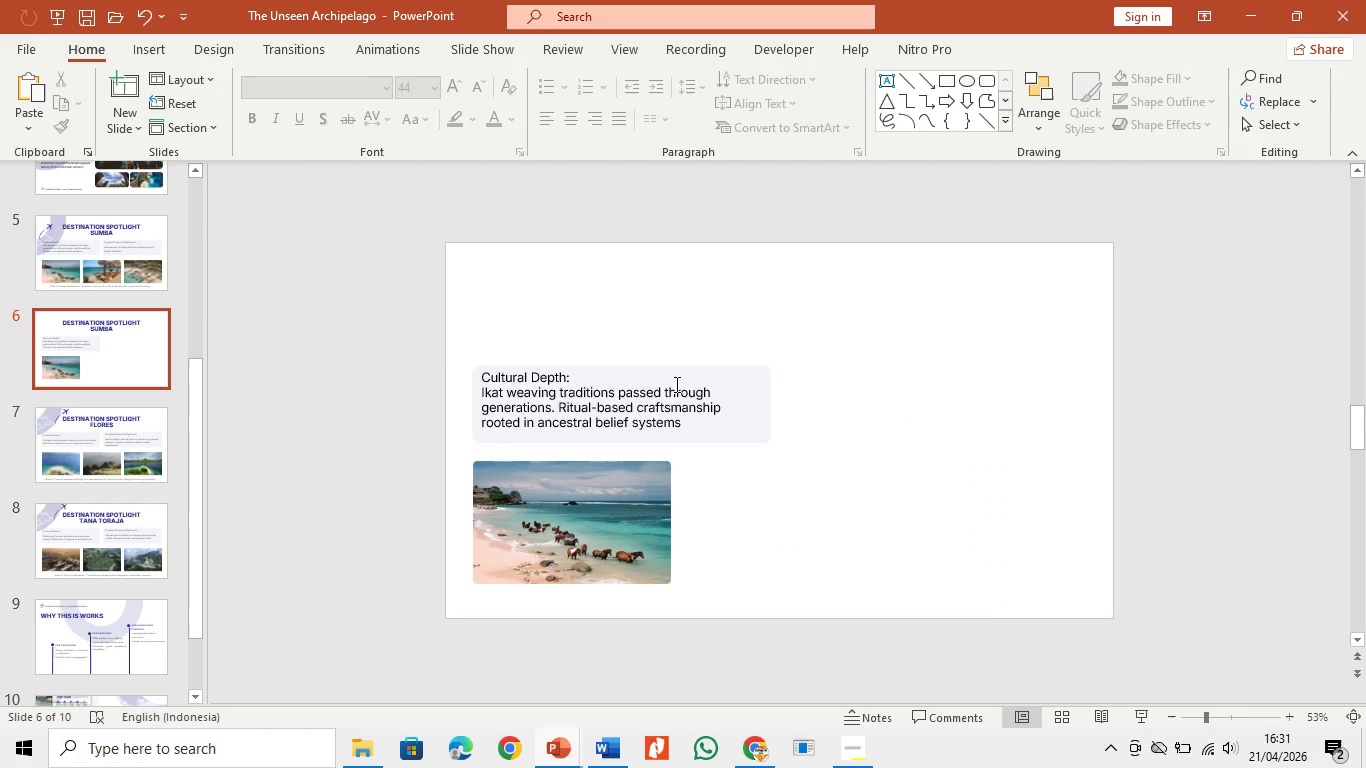 
left_click([675, 384])
 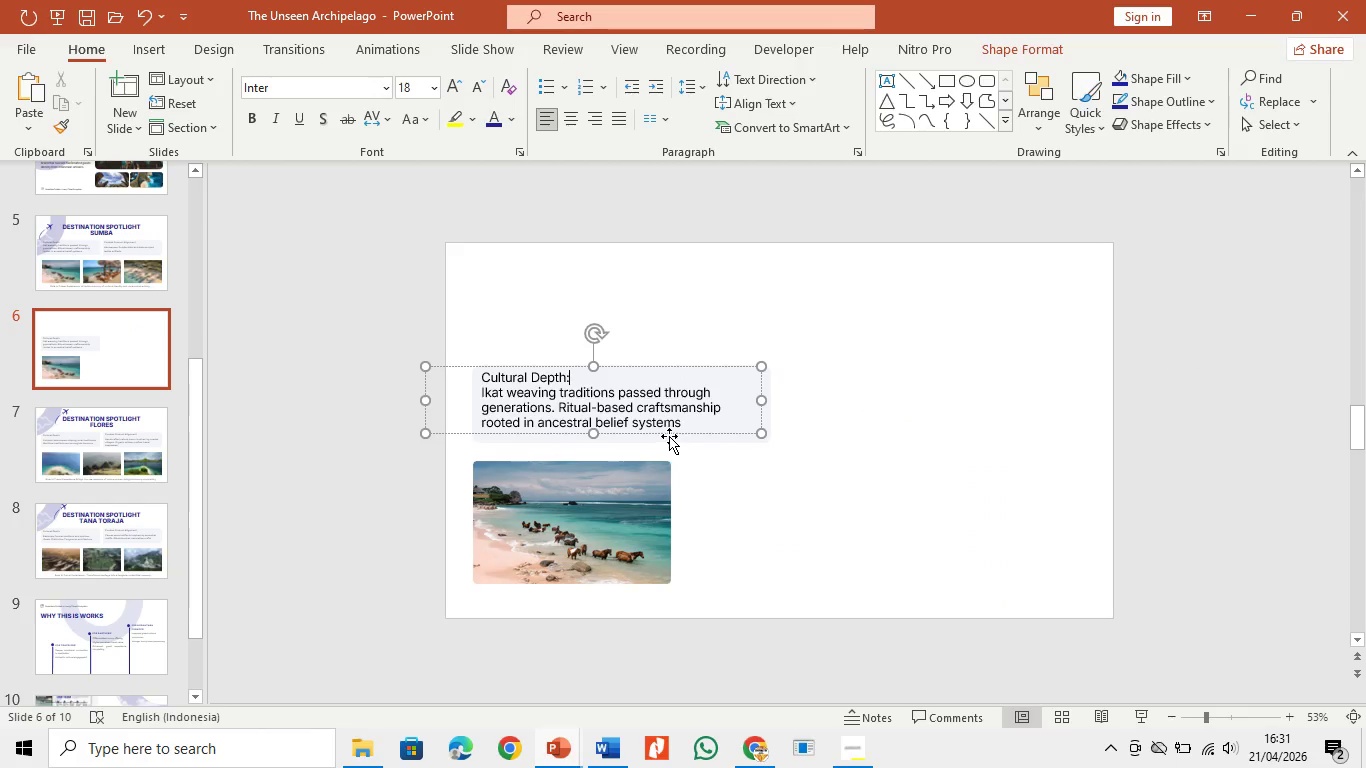 
left_click([669, 436])
 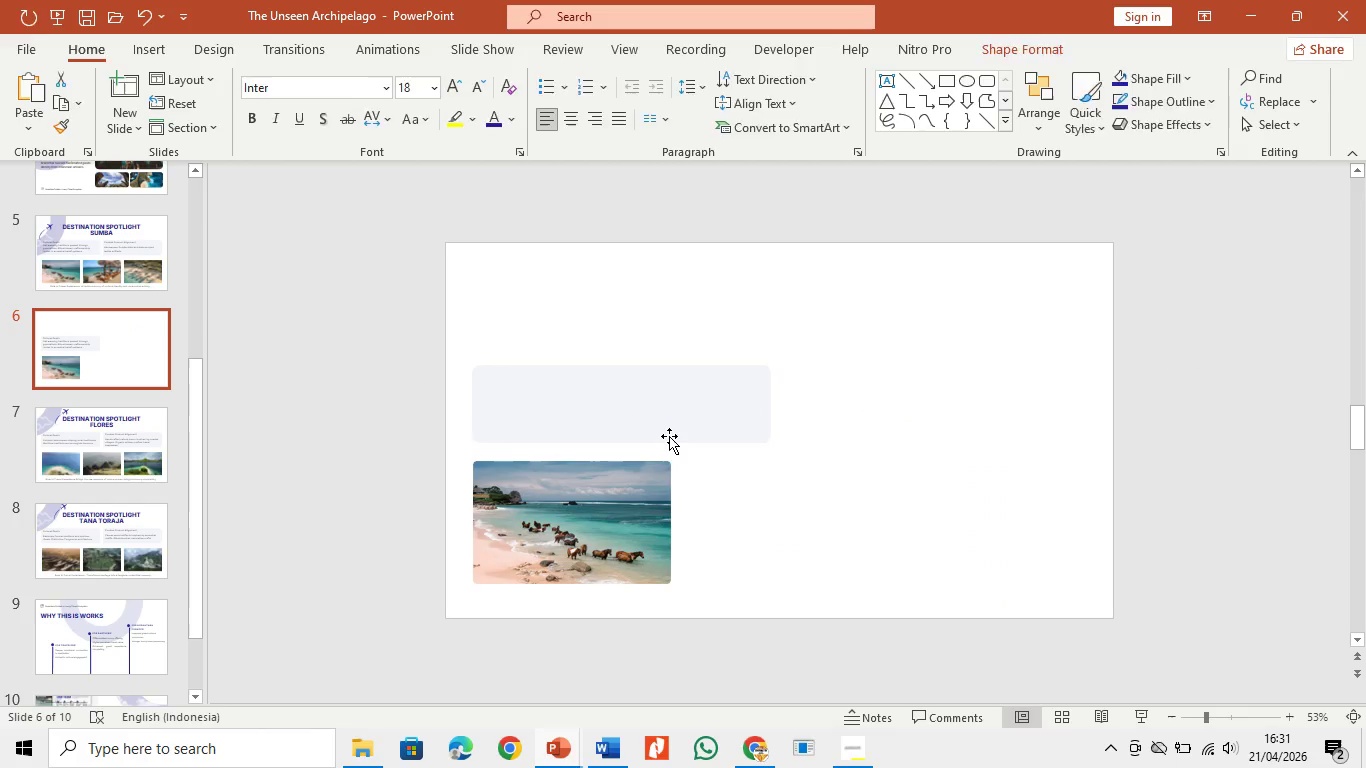 
key(Backspace)
 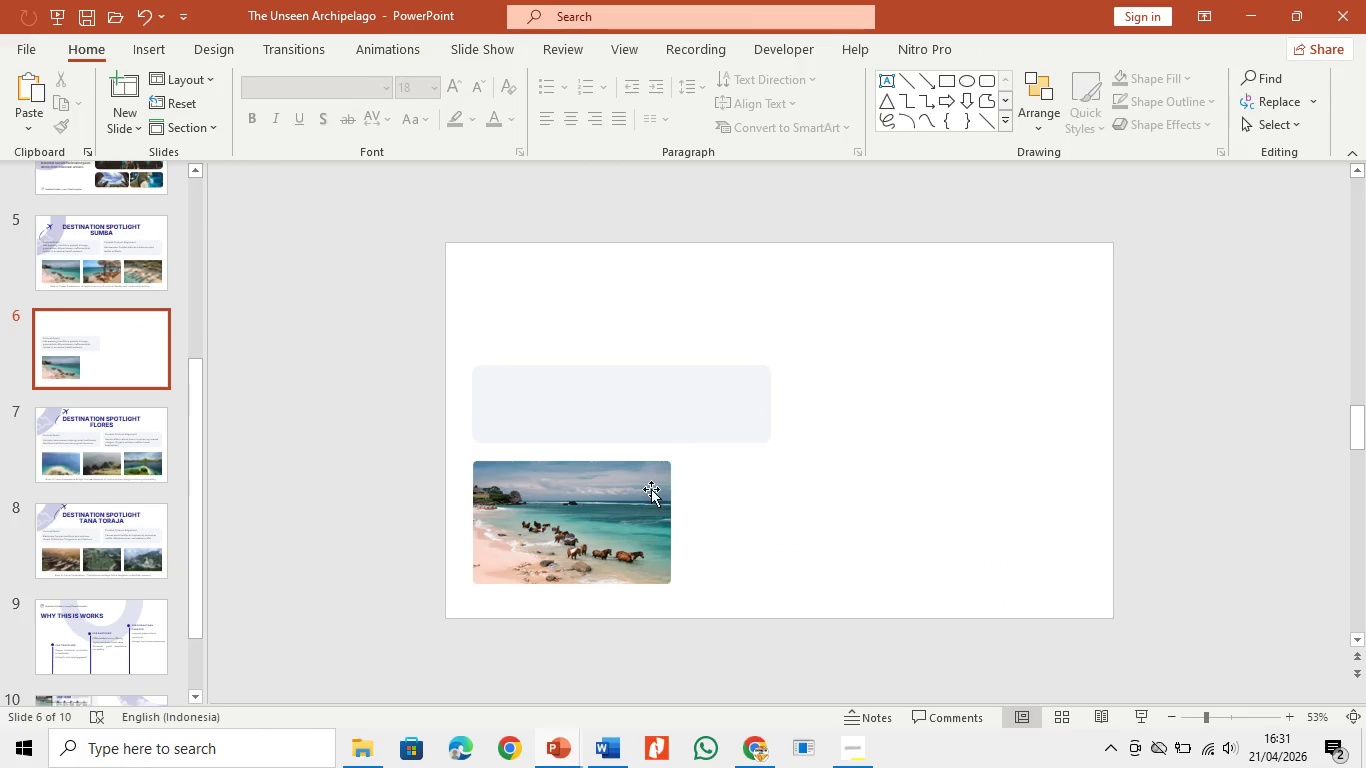 
left_click([651, 489])
 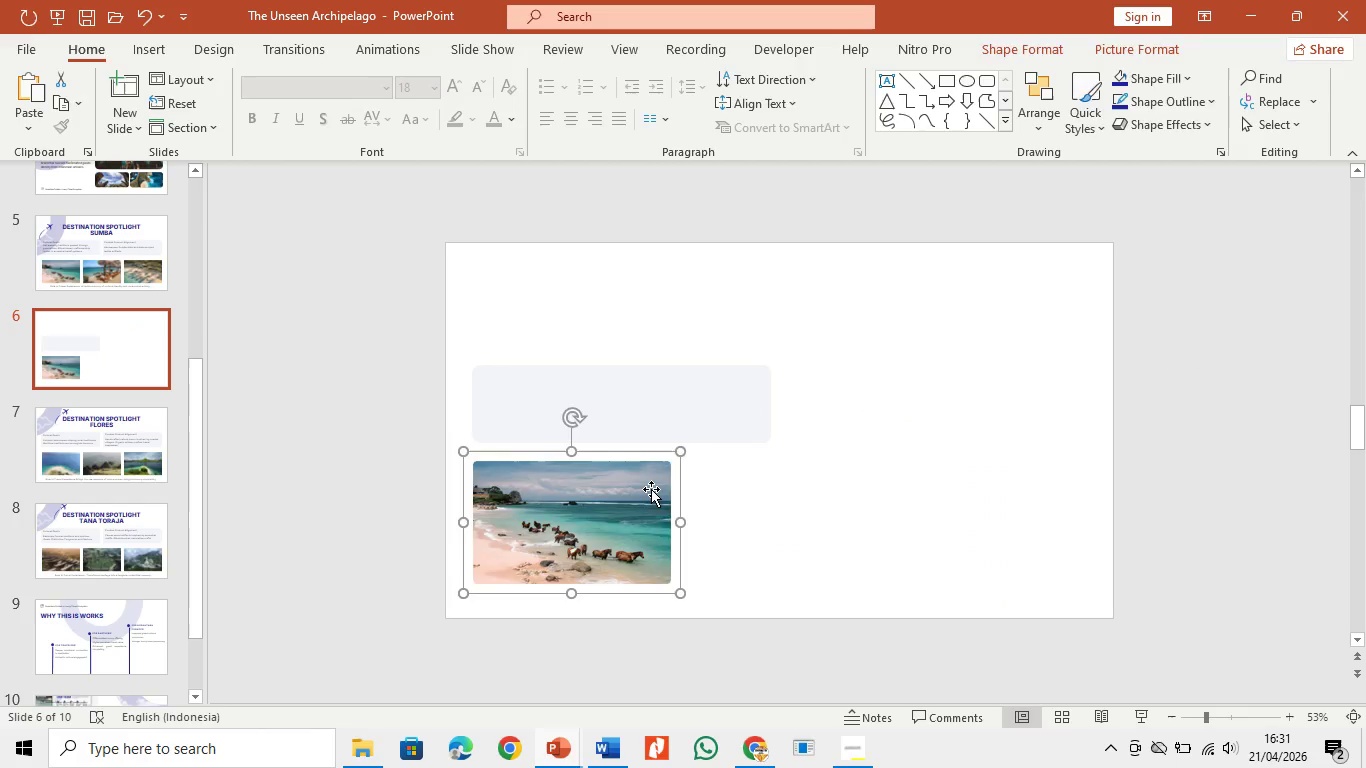 
key(Backspace)
 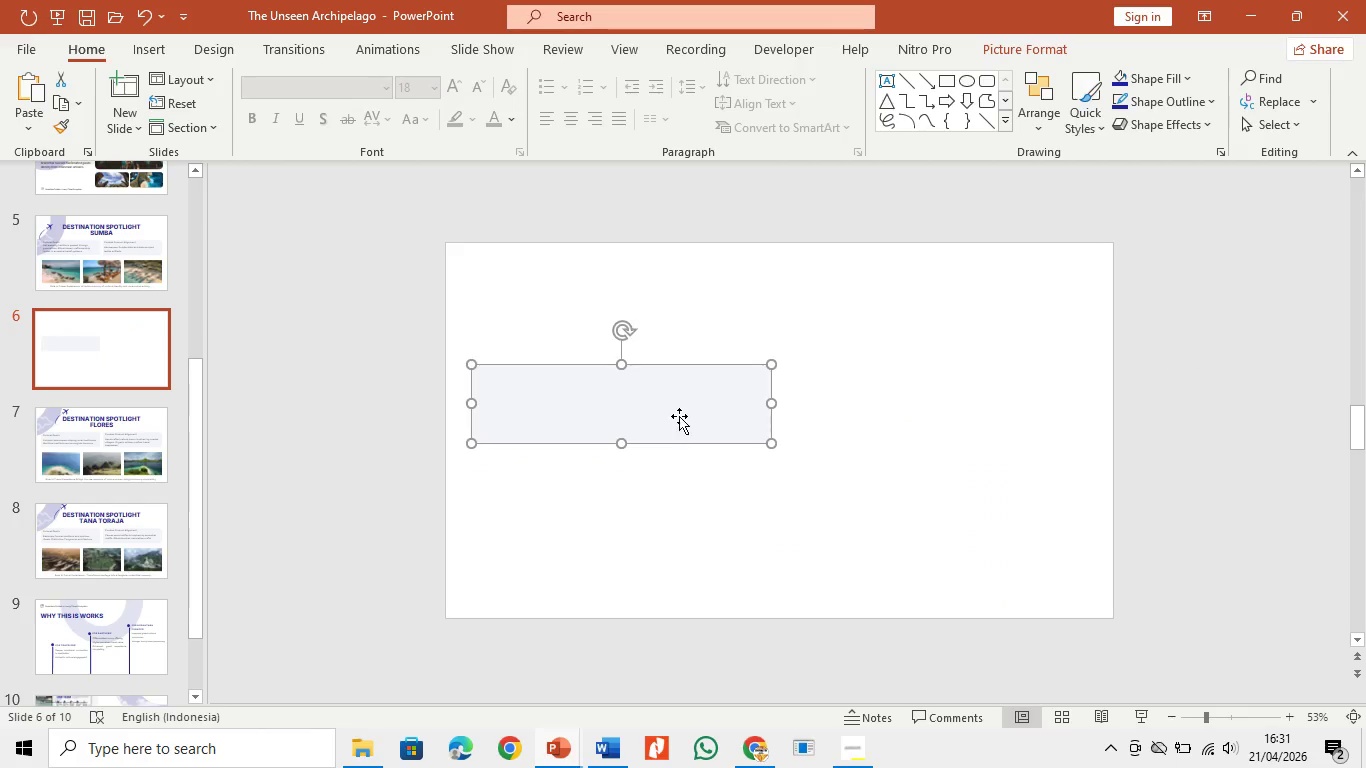 
key(Backspace)
 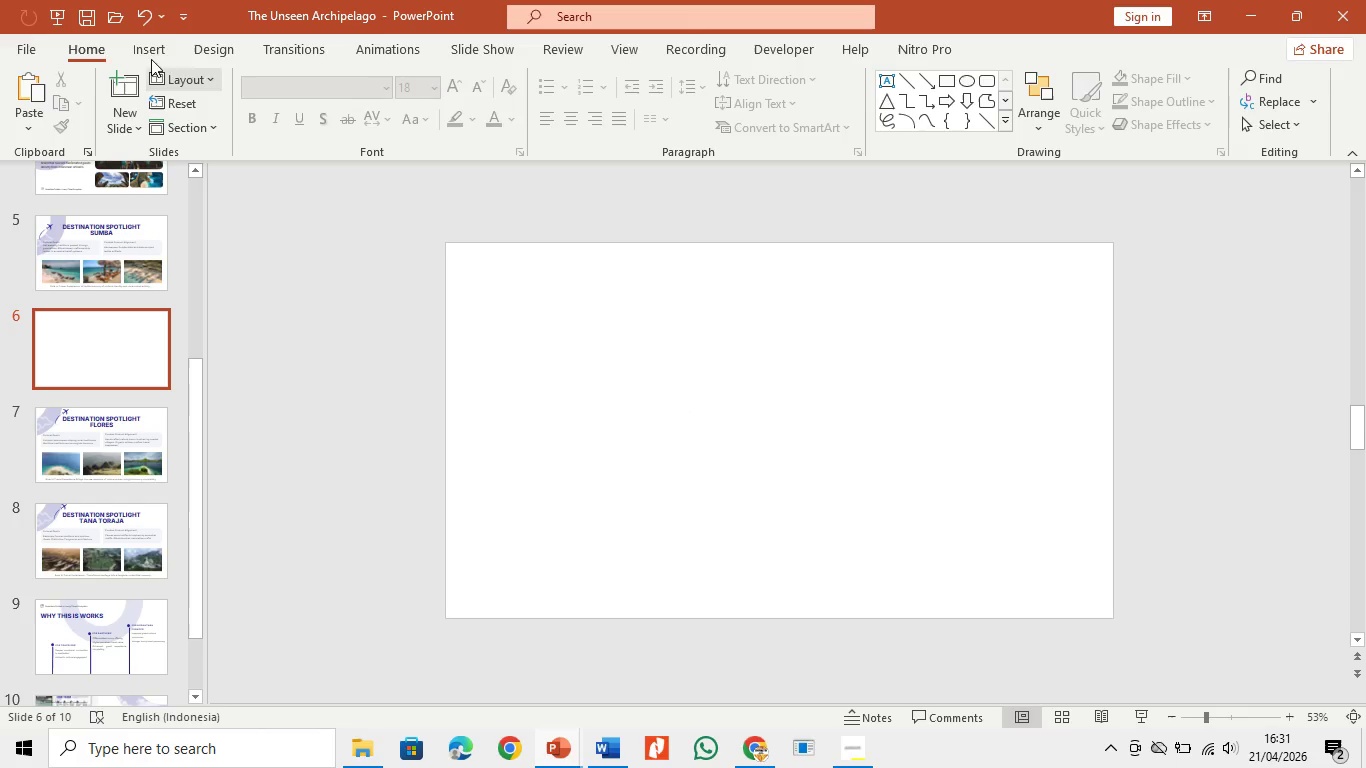 
mouse_move([169, 68])
 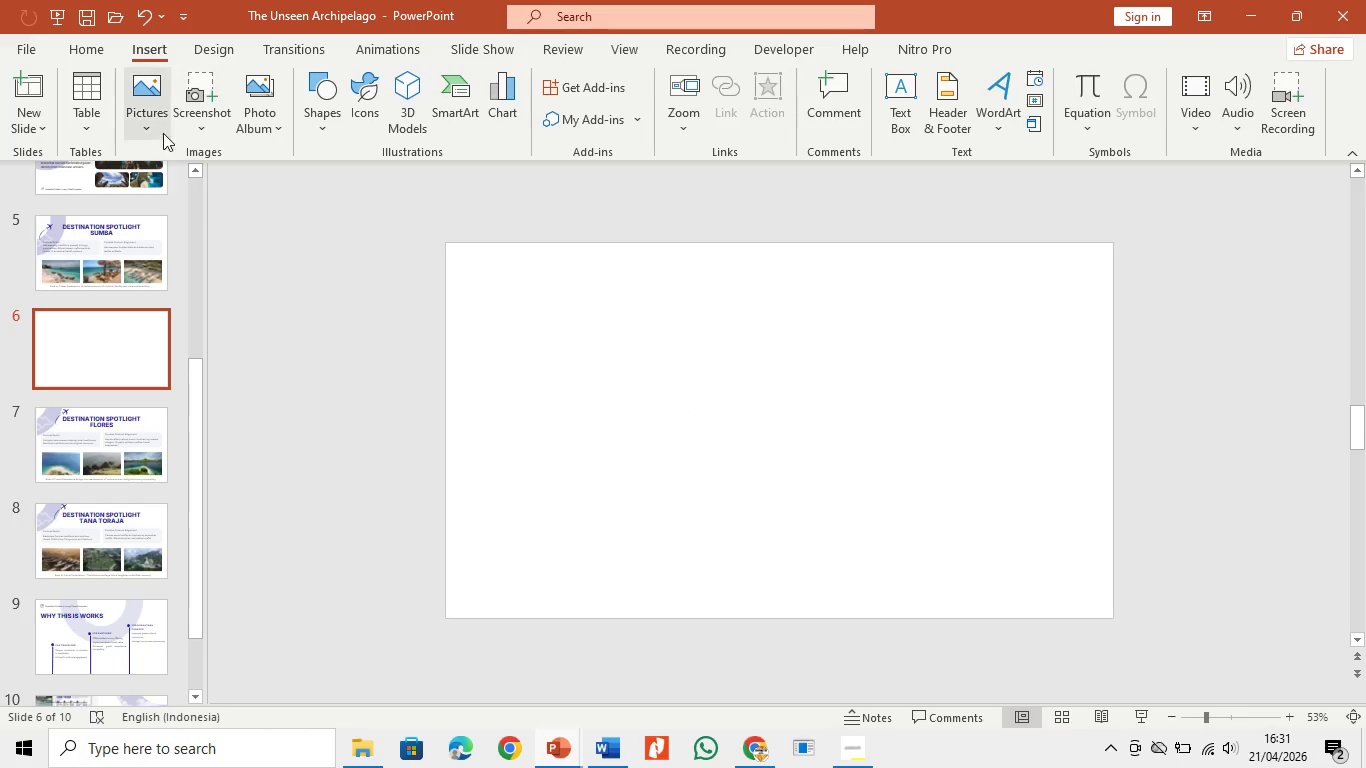 
left_click([156, 127])
 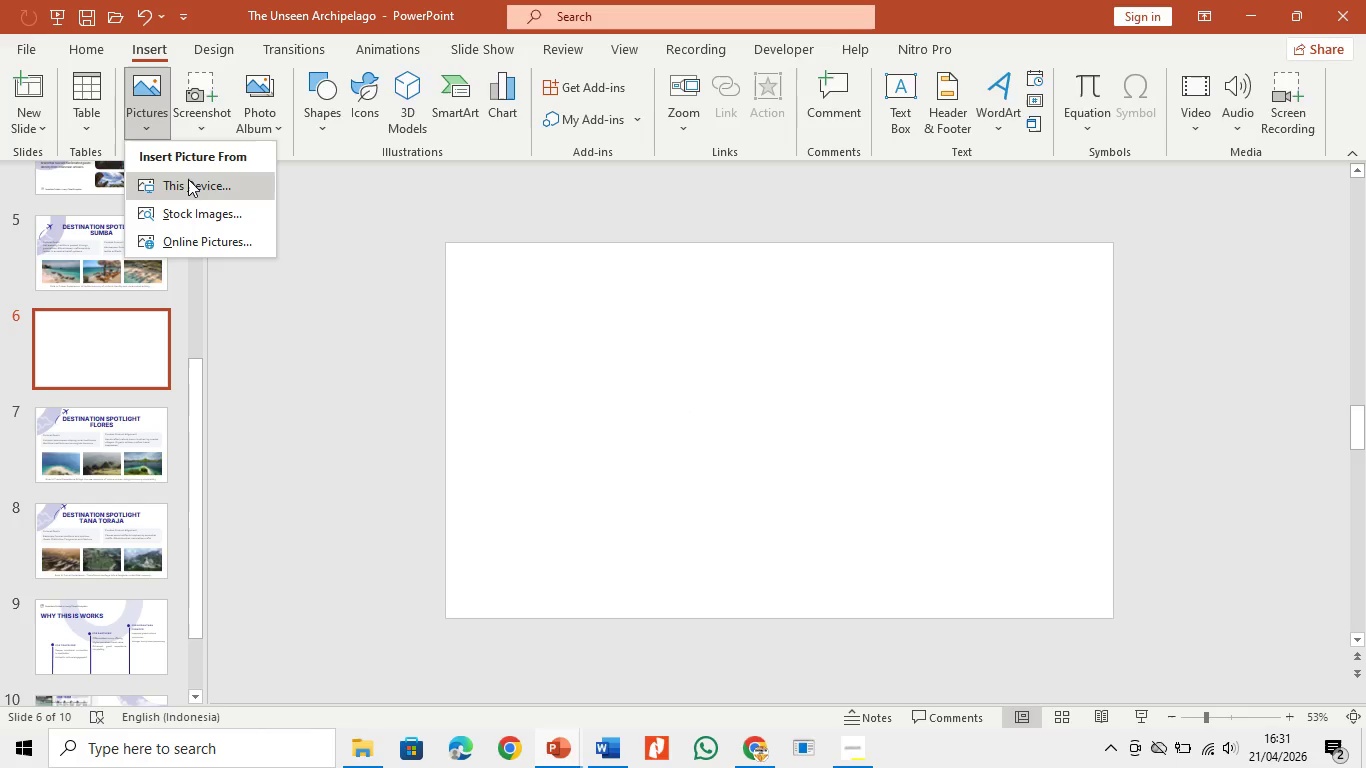 
left_click([188, 180])
 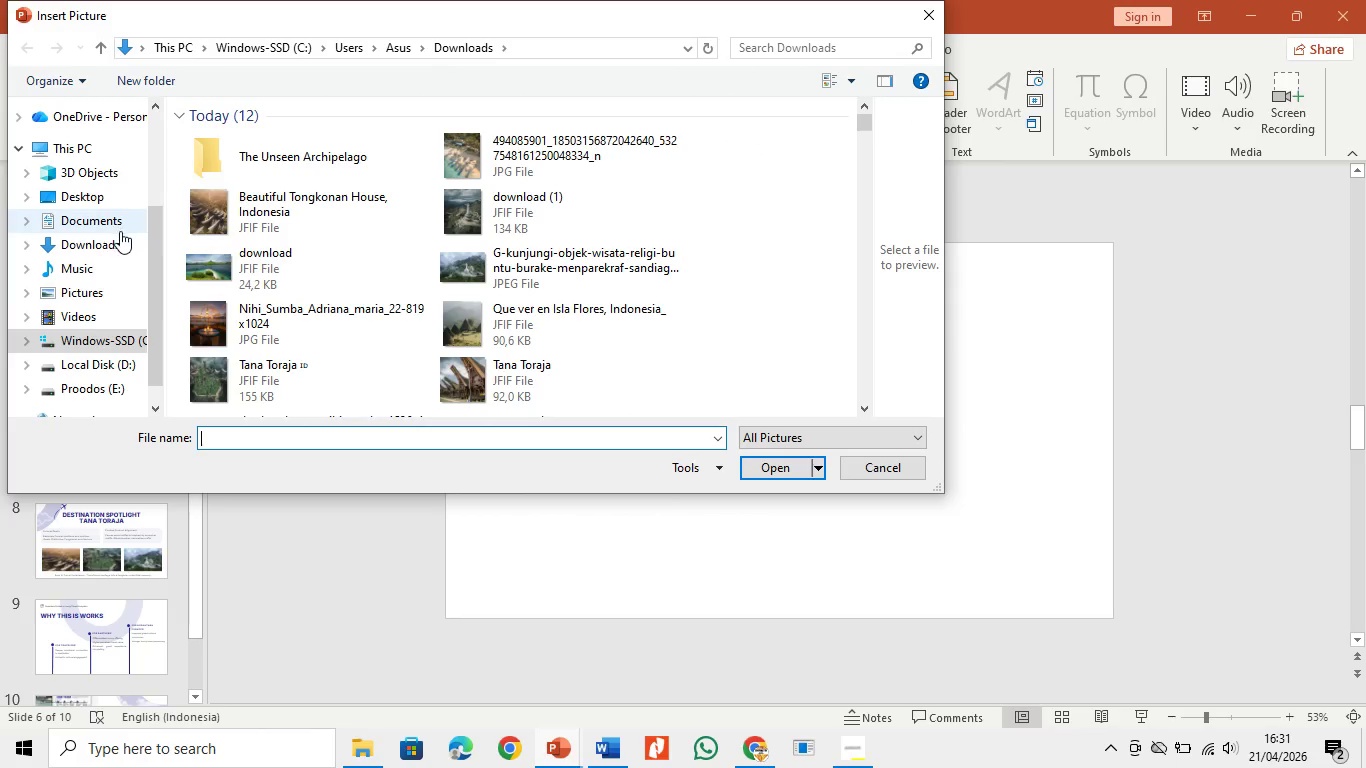 
left_click([120, 245])
 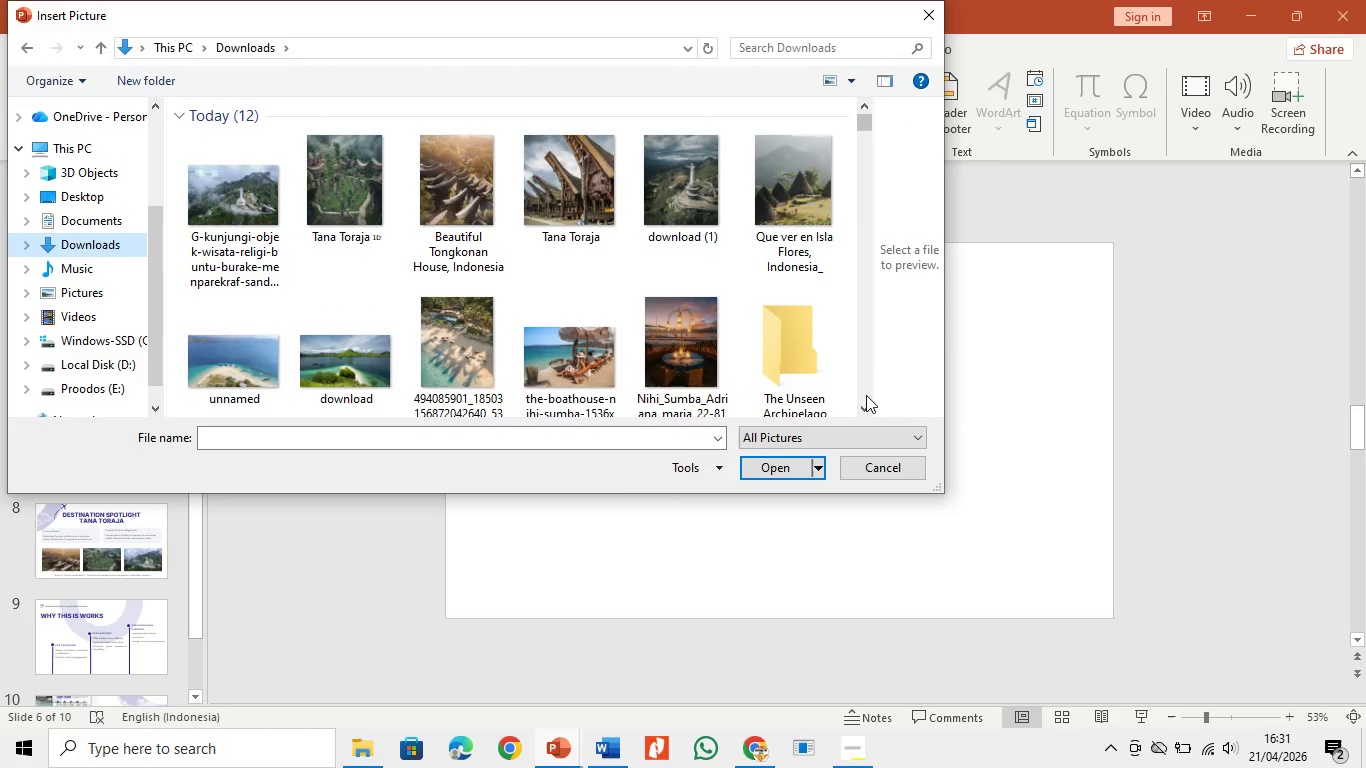 
double_click([865, 406])
 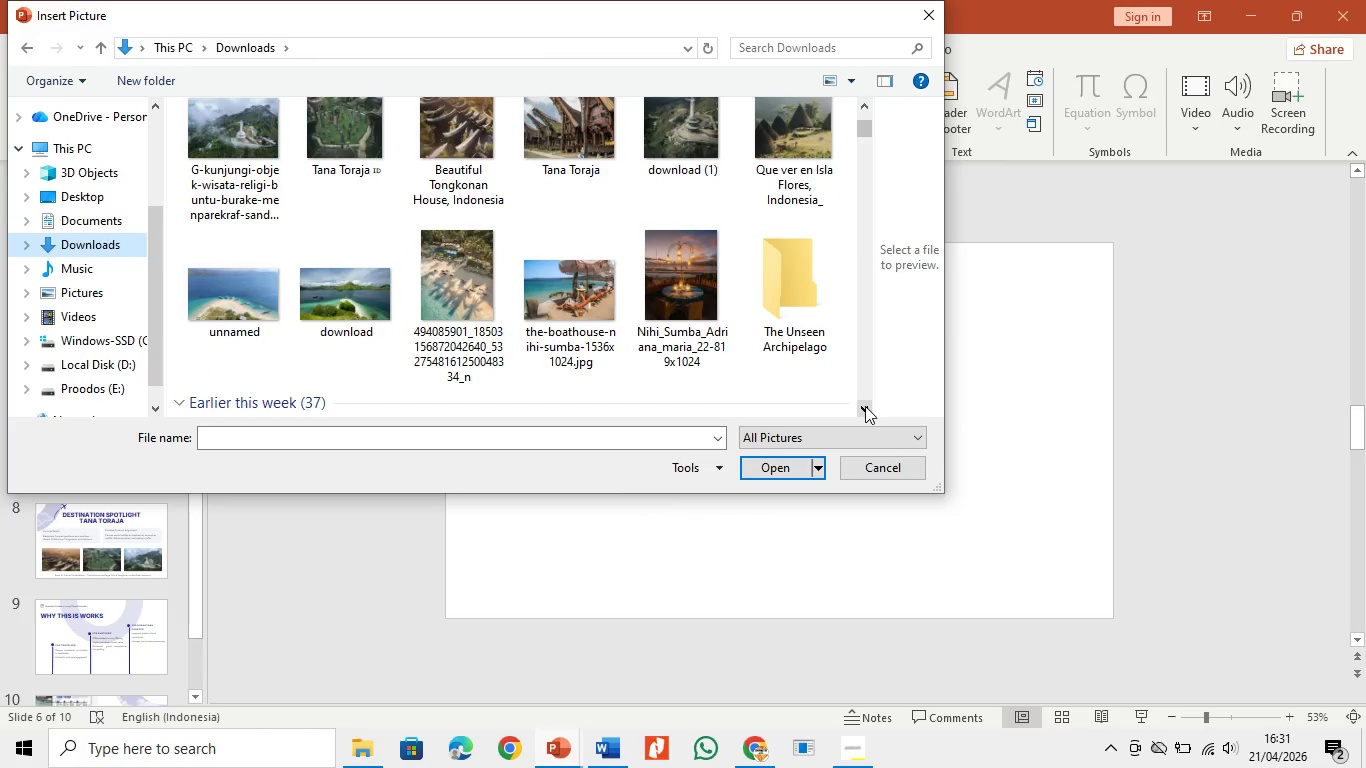 
left_click([865, 406])
 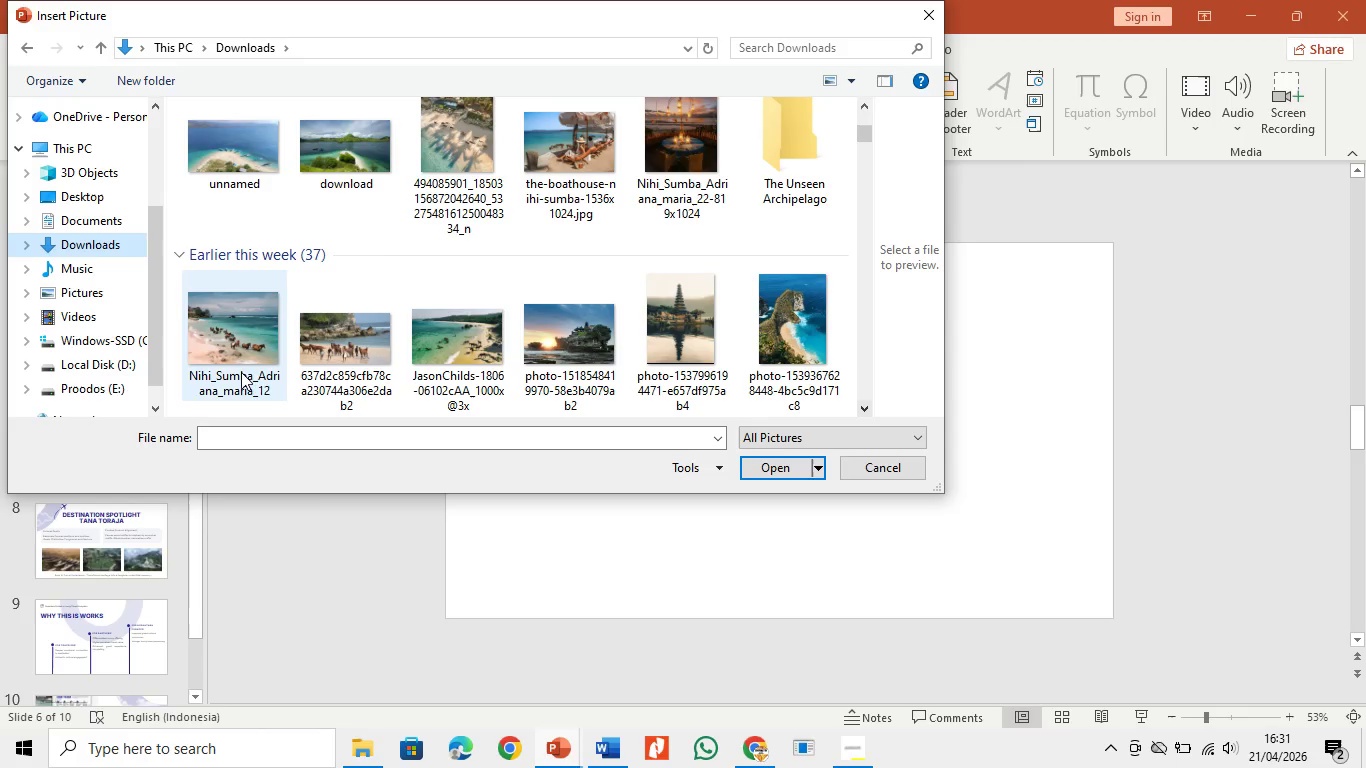 
double_click([258, 368])
 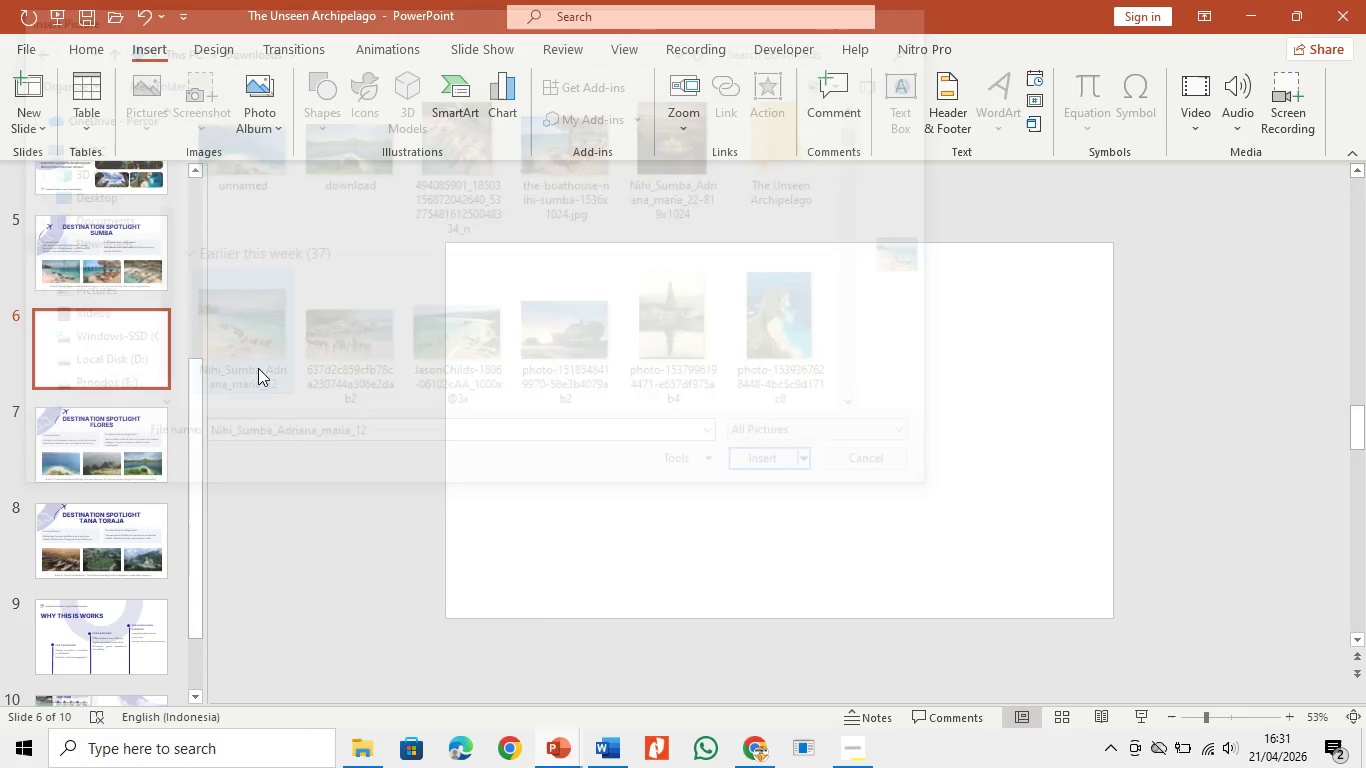 
triple_click([258, 368])
 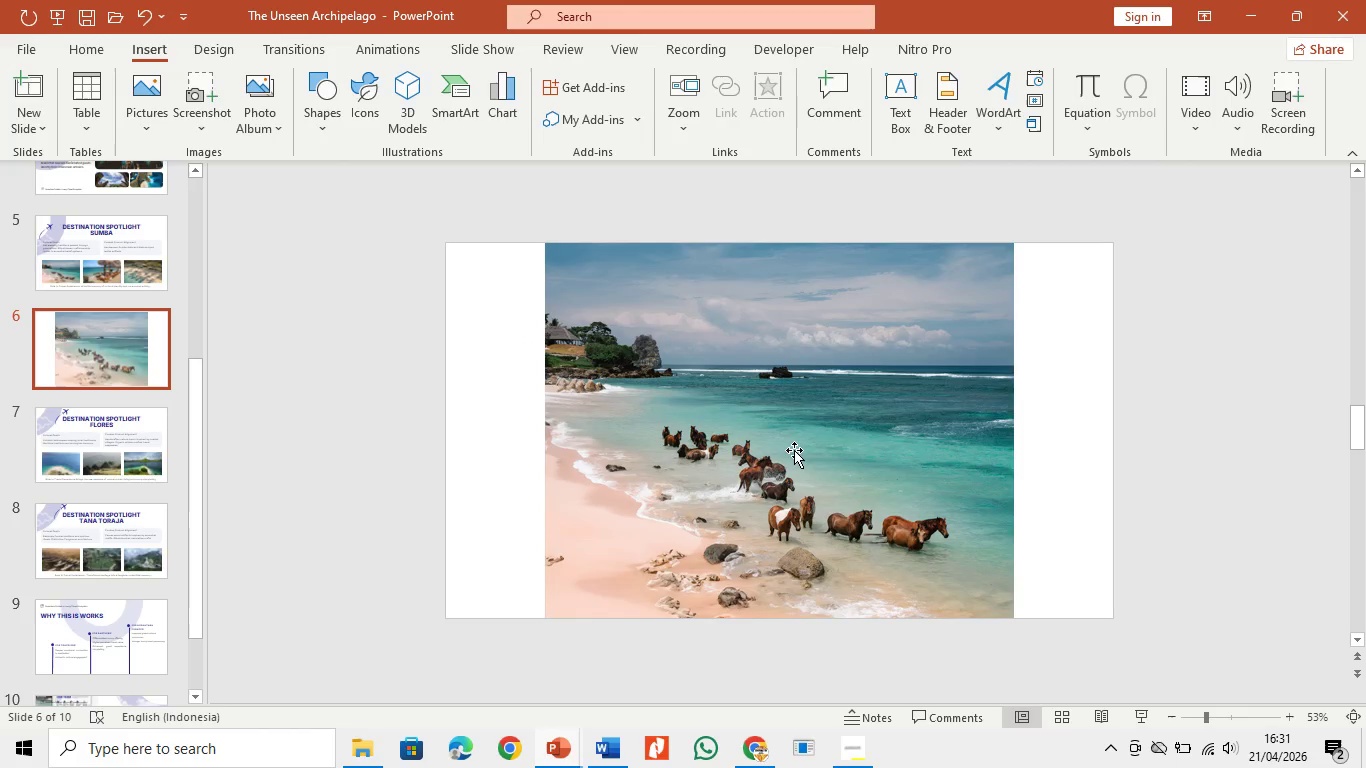 
left_click_drag(start_coordinate=[790, 453], to_coordinate=[694, 450])
 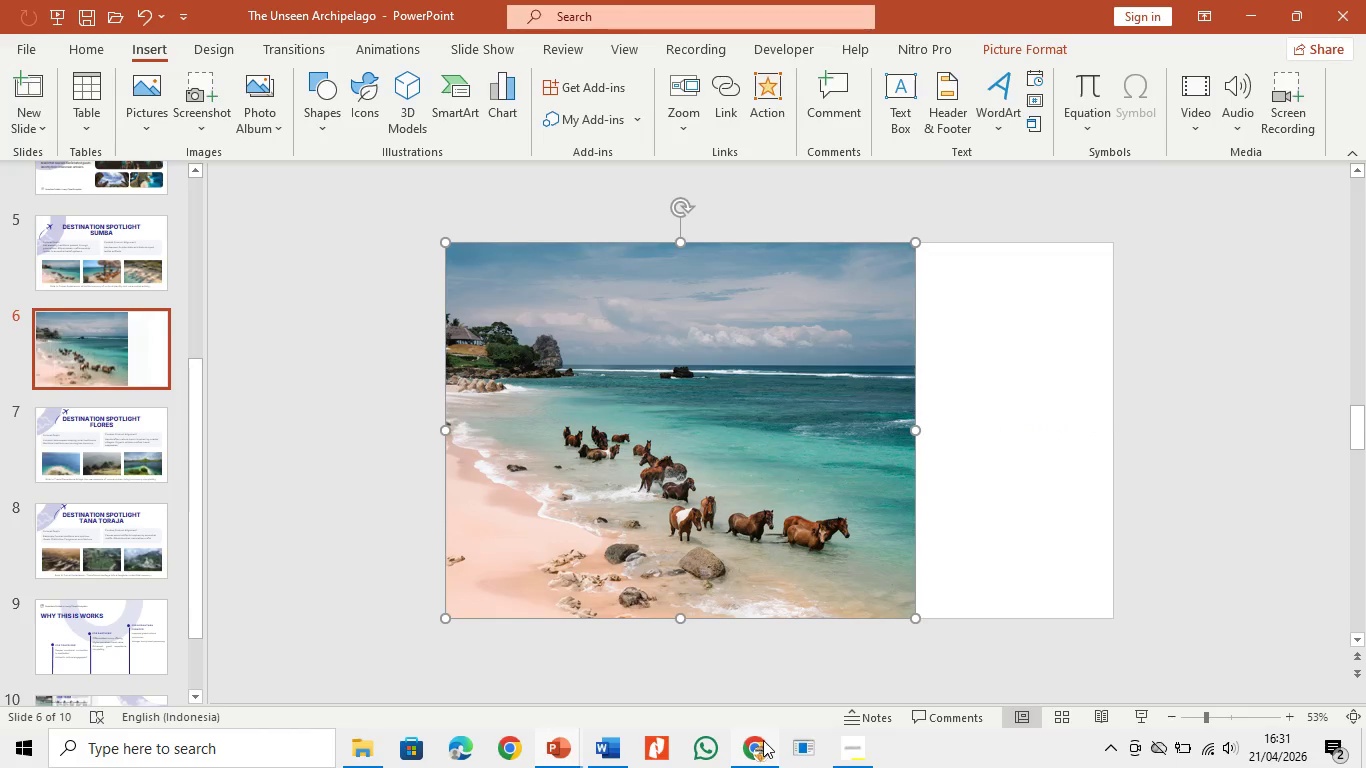 
left_click([763, 740])
 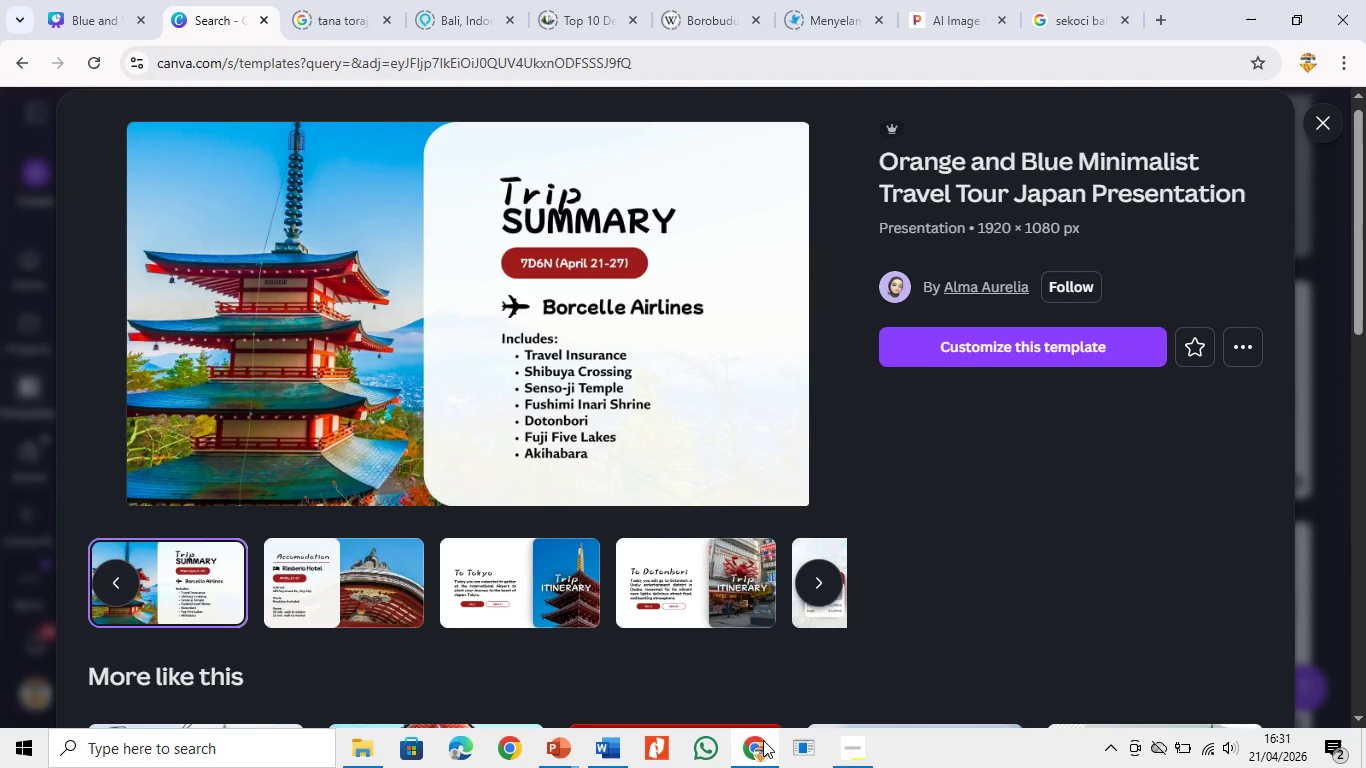 
left_click([763, 740])
 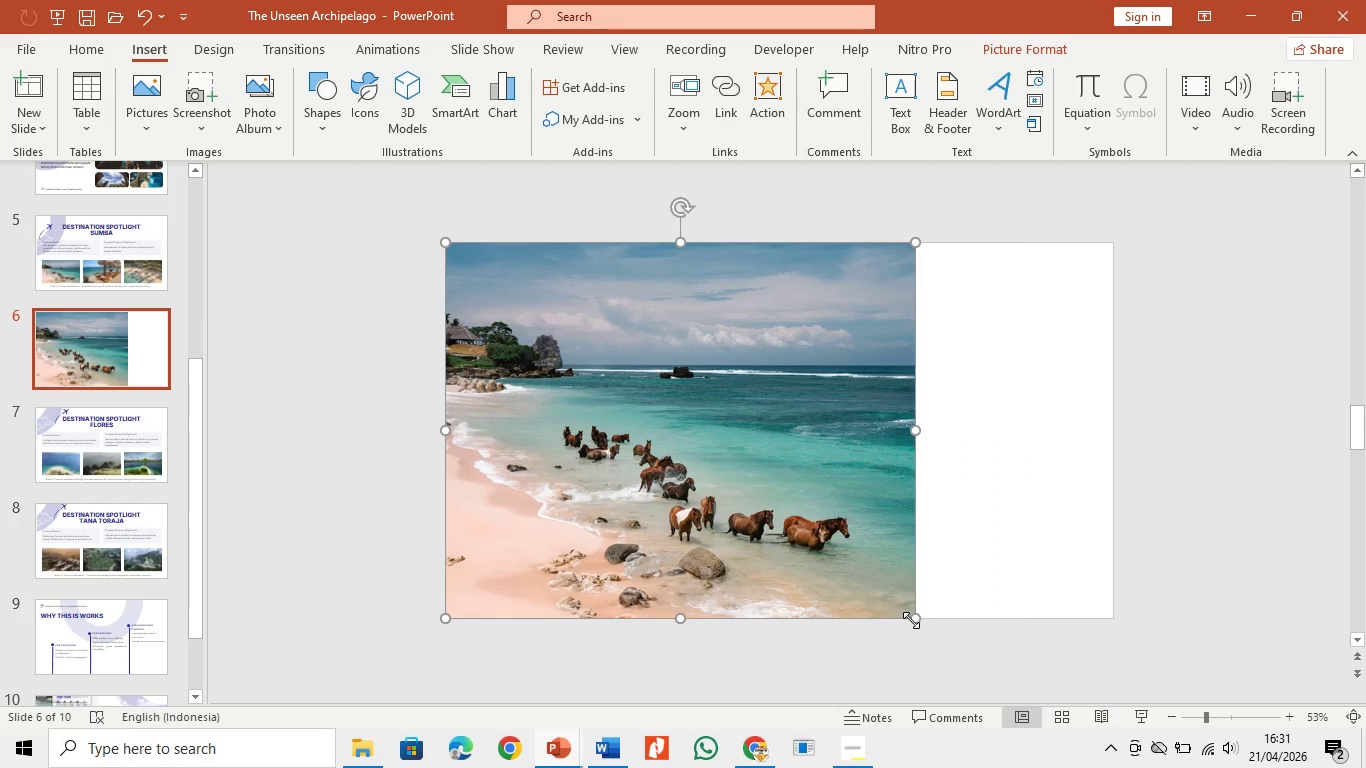 
left_click_drag(start_coordinate=[911, 620], to_coordinate=[1114, 610])
 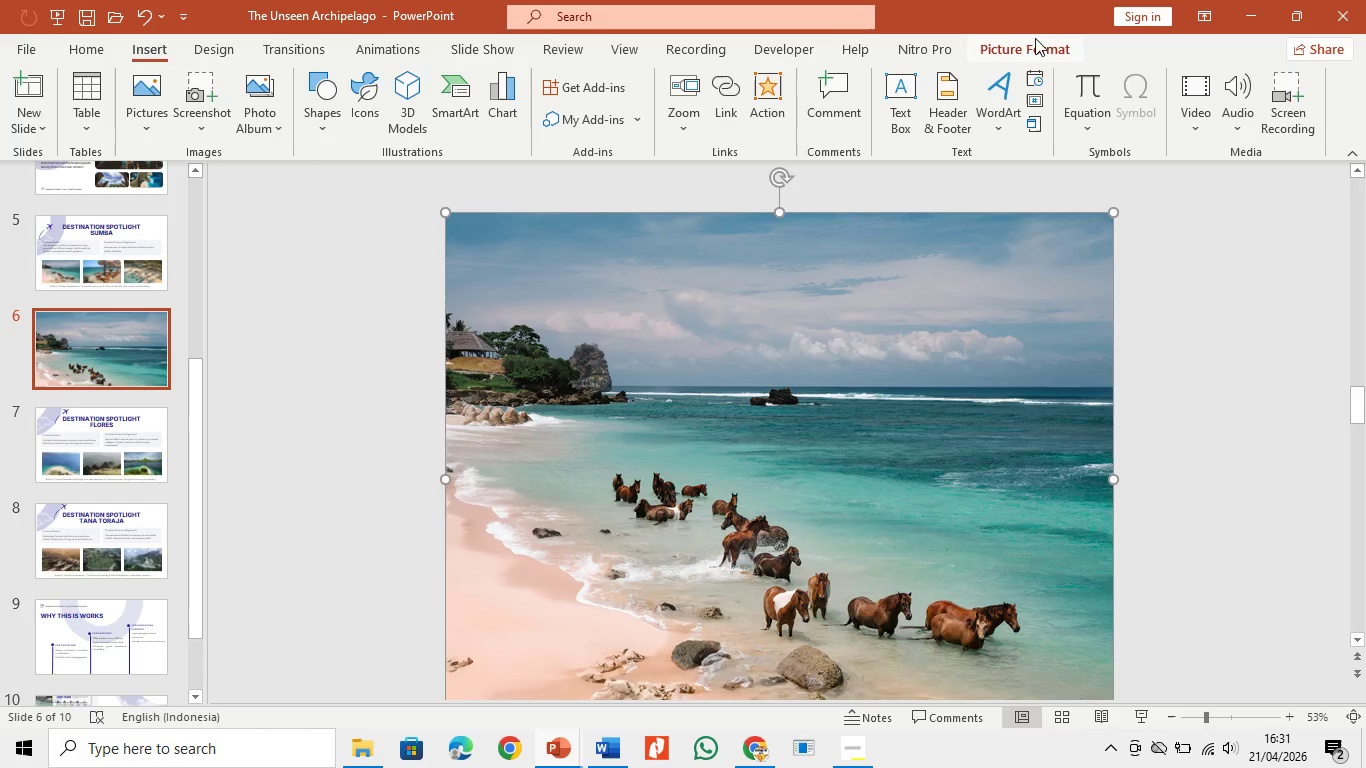 
left_click([1036, 43])
 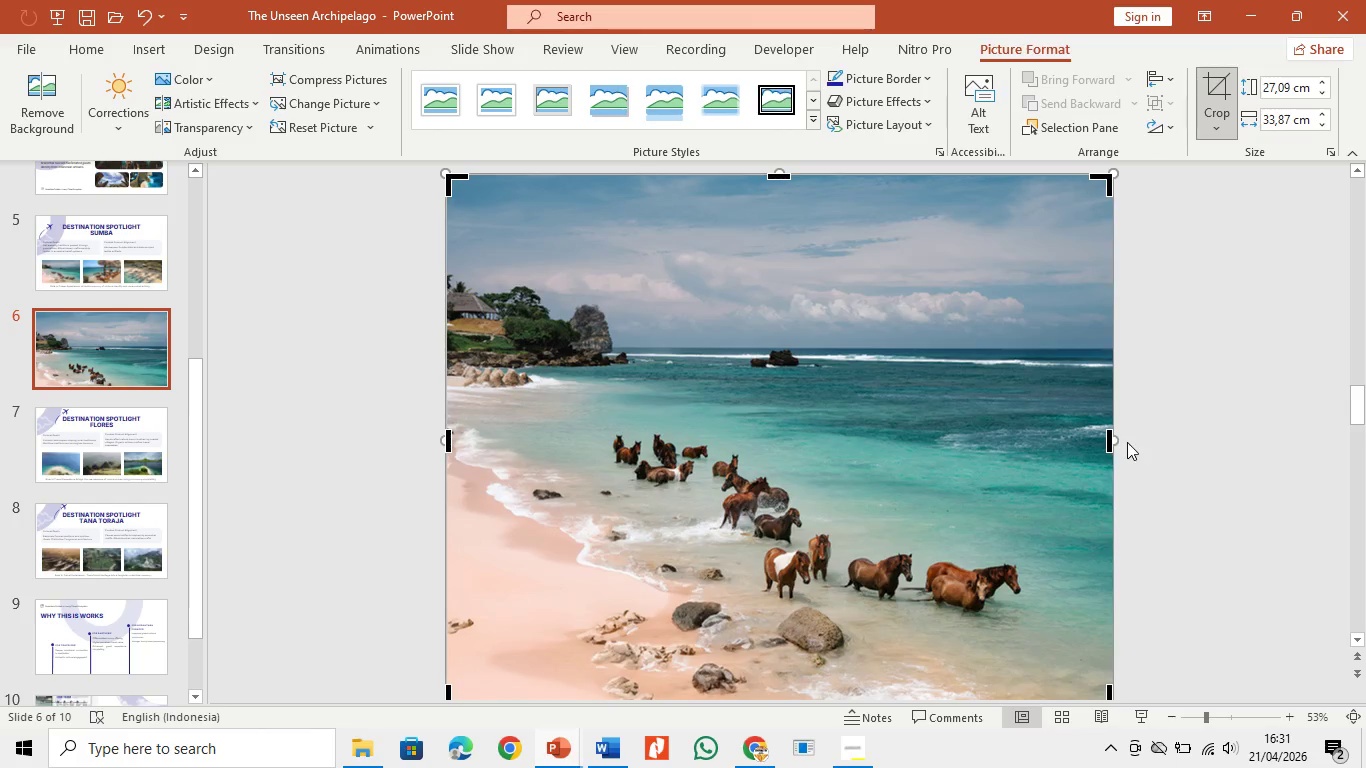 
left_click_drag(start_coordinate=[1359, 405], to_coordinate=[1365, 454])
 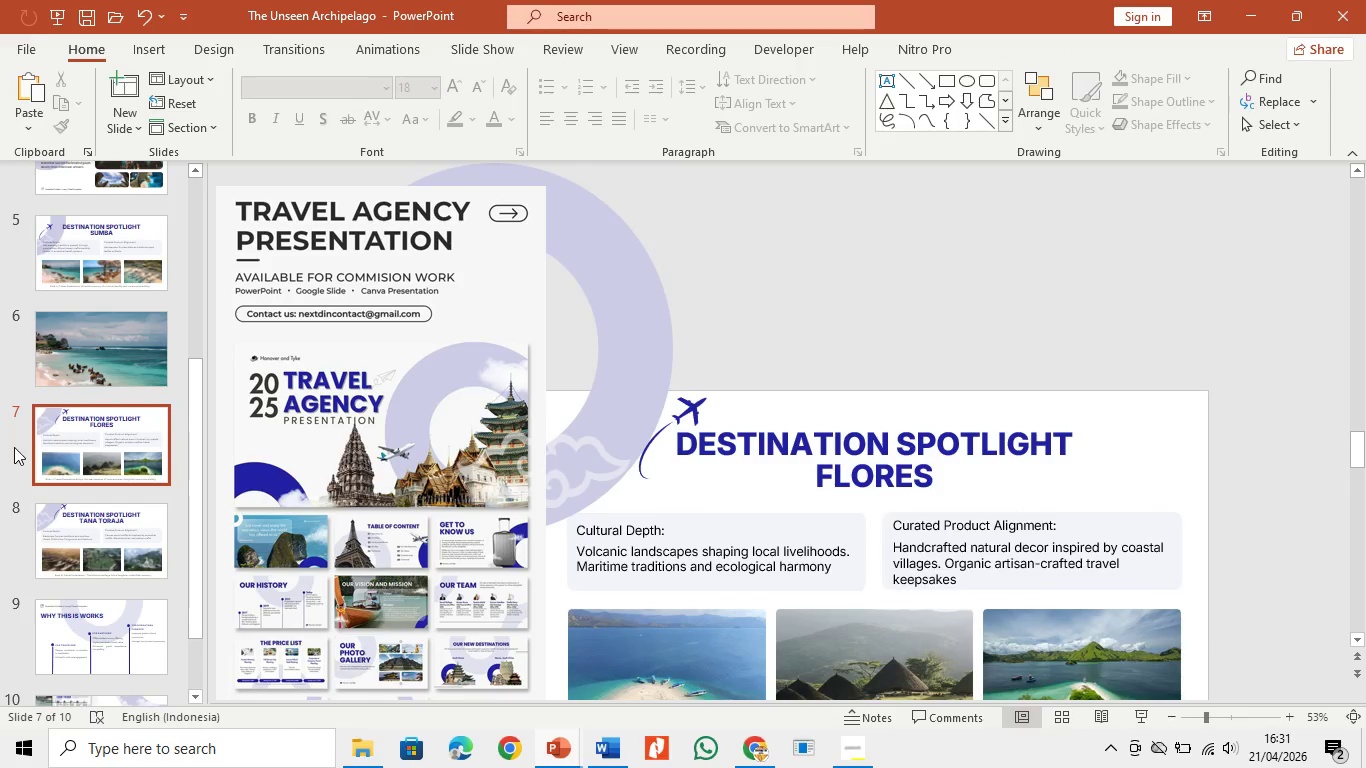 
left_click([45, 369])
 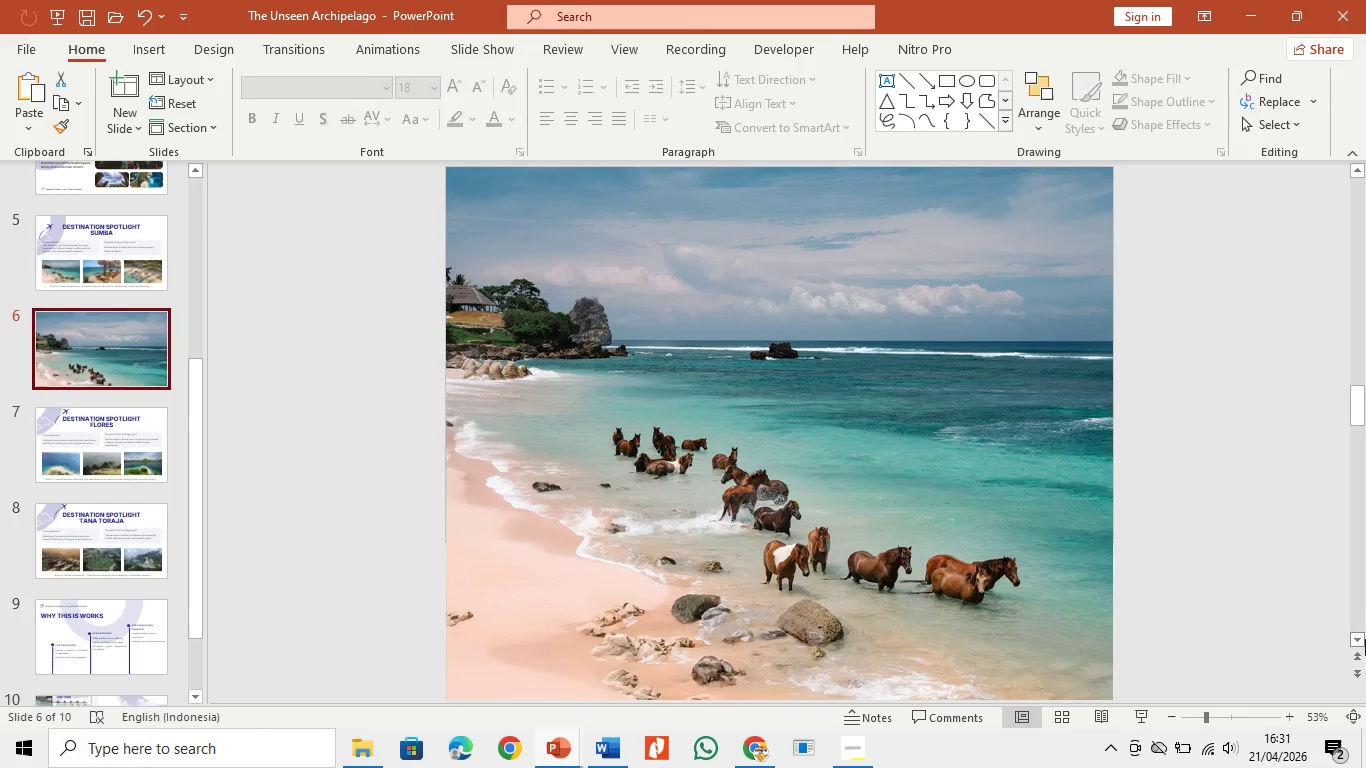 
double_click([1365, 642])
 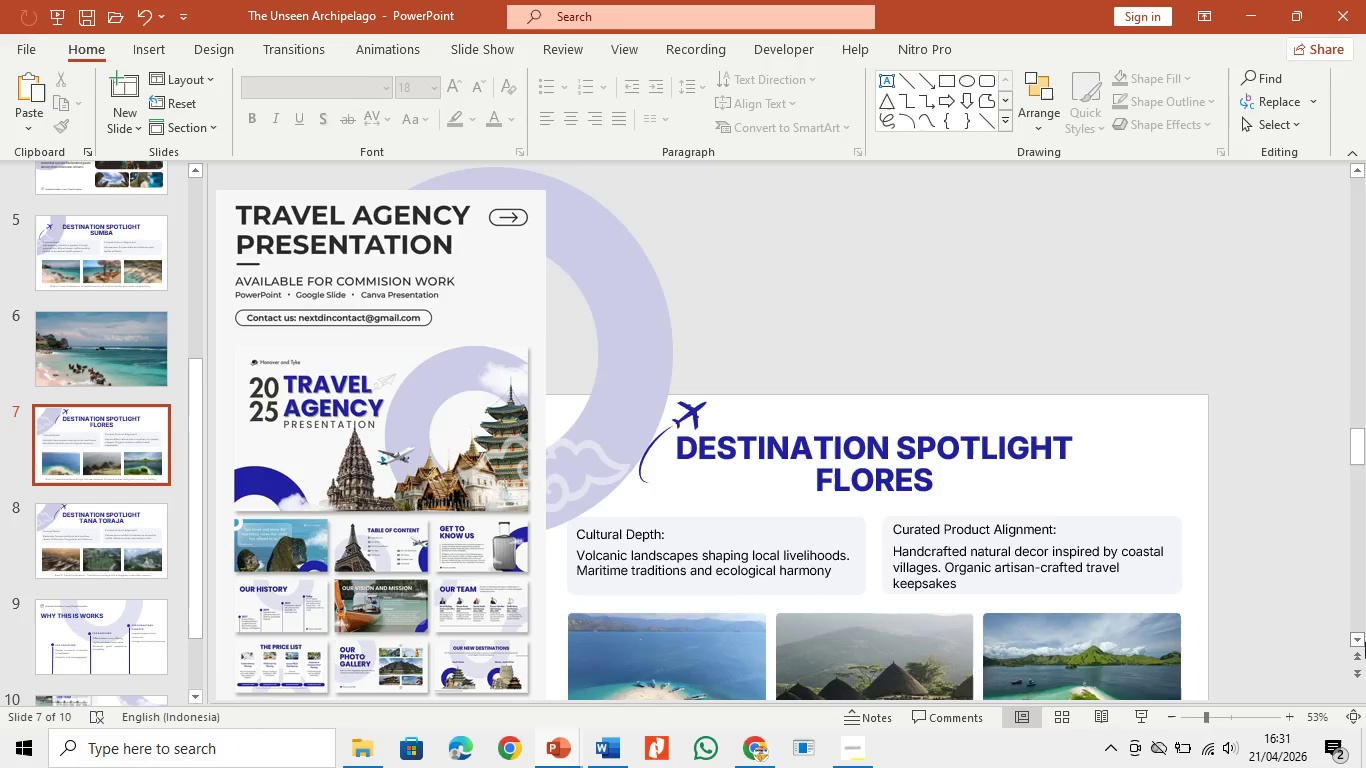 
triple_click([1365, 642])
 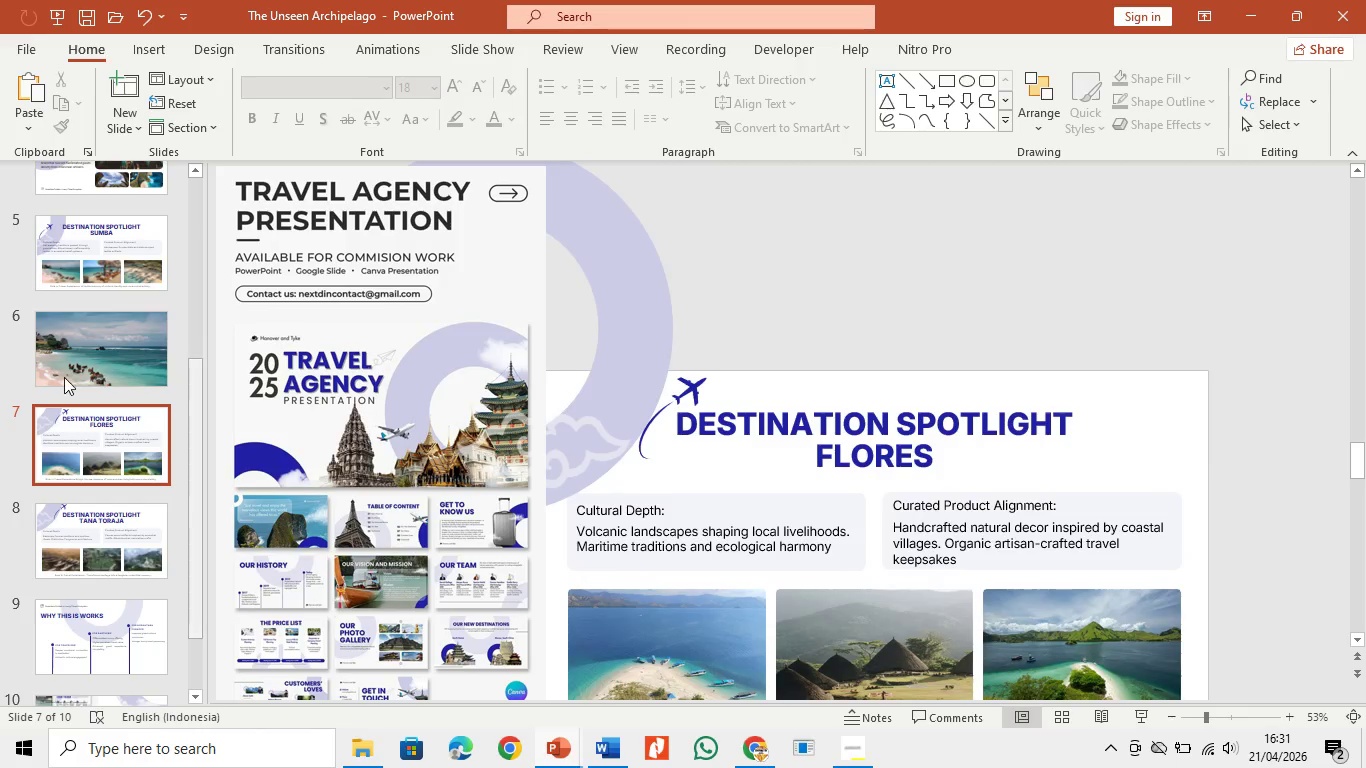 
left_click([54, 367])
 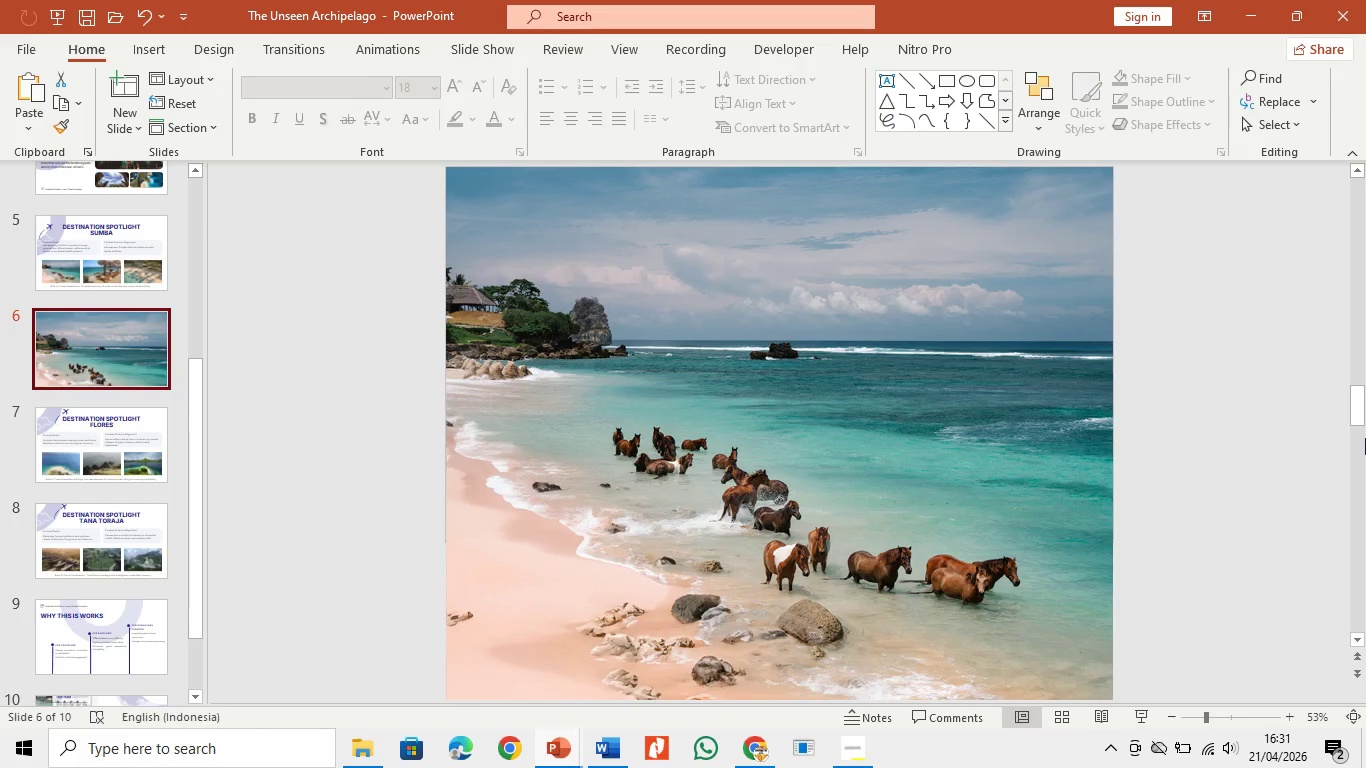 
left_click([1364, 637])
 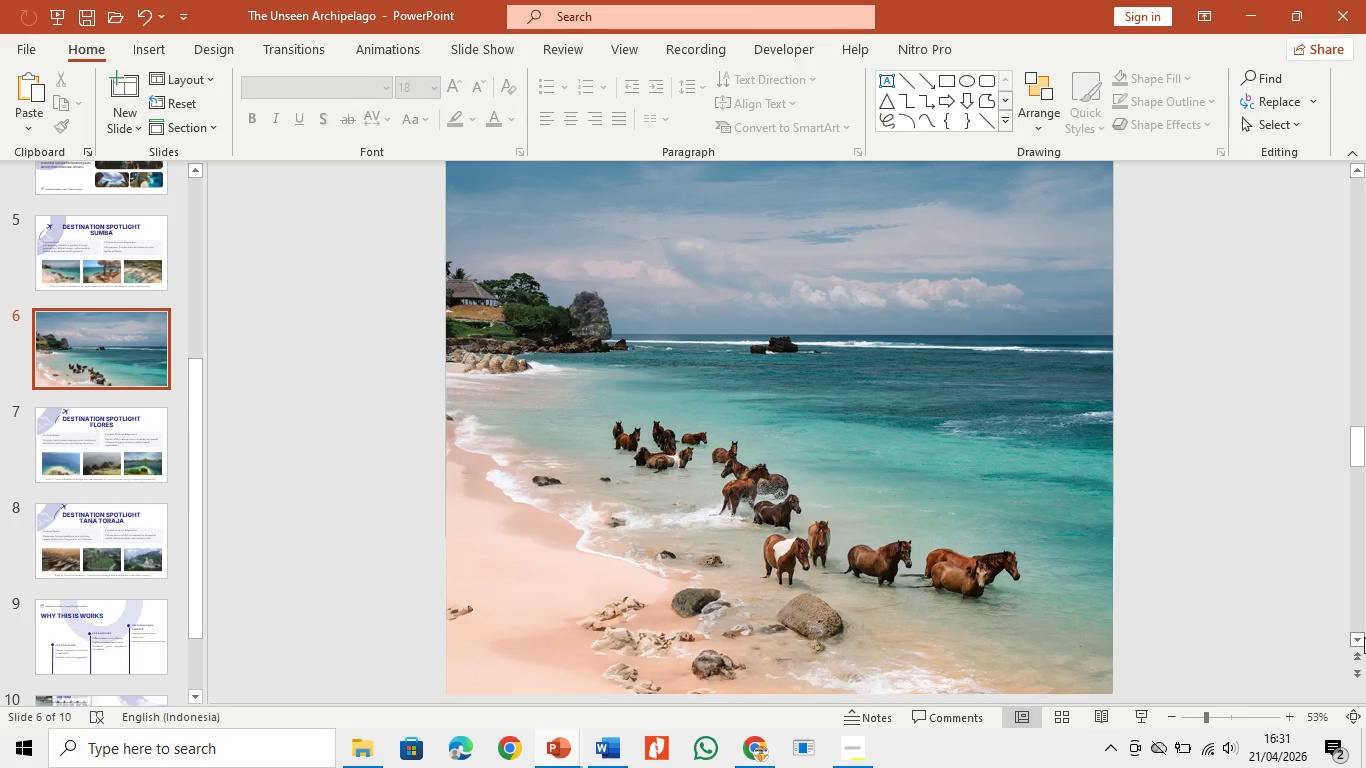 
left_click([1364, 637])
 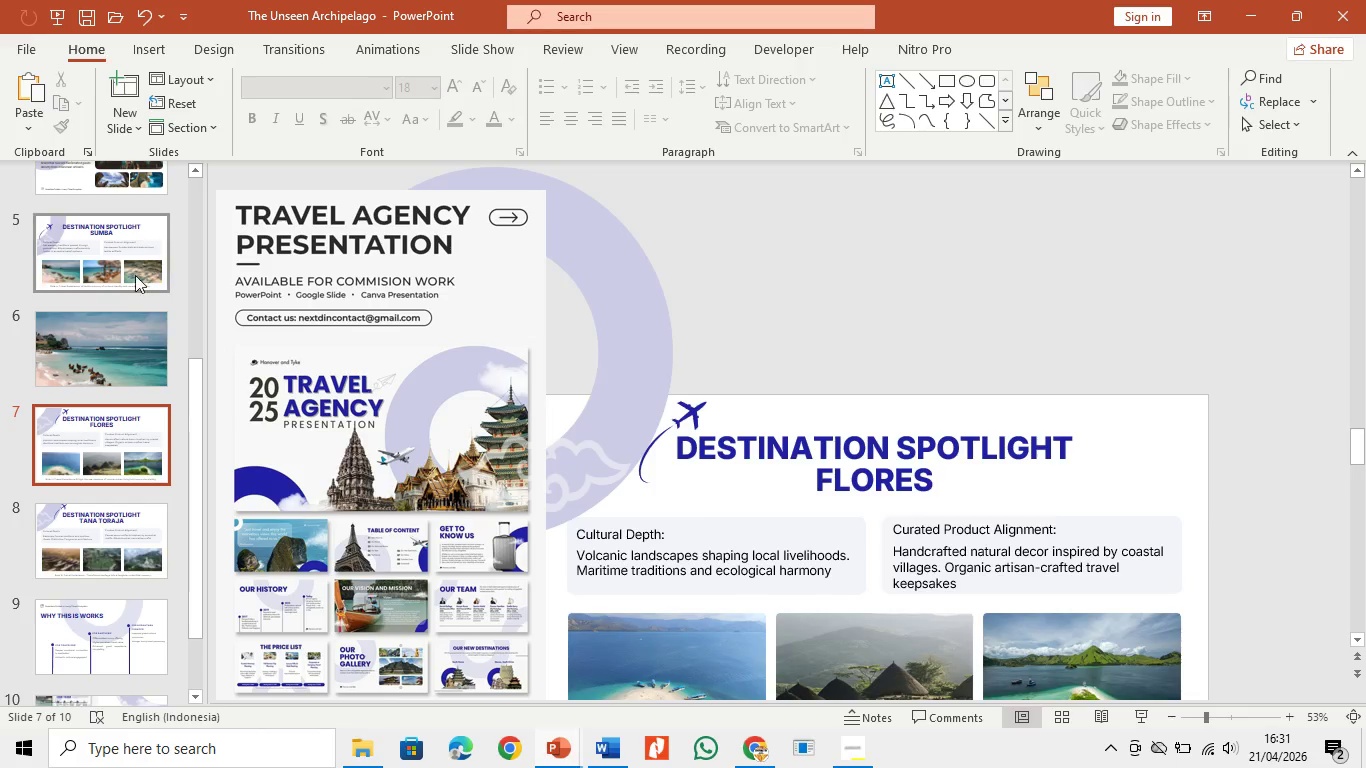 
left_click([151, 339])
 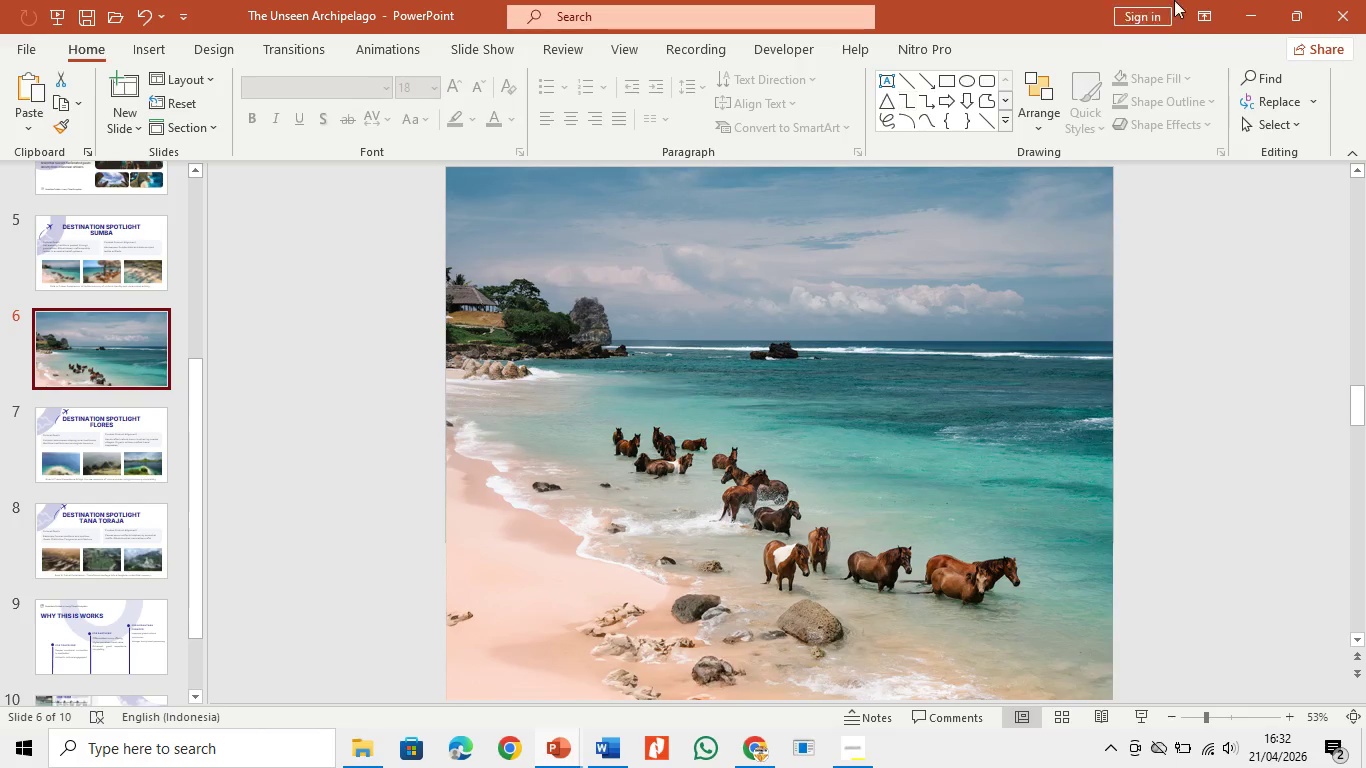 
left_click([869, 551])
 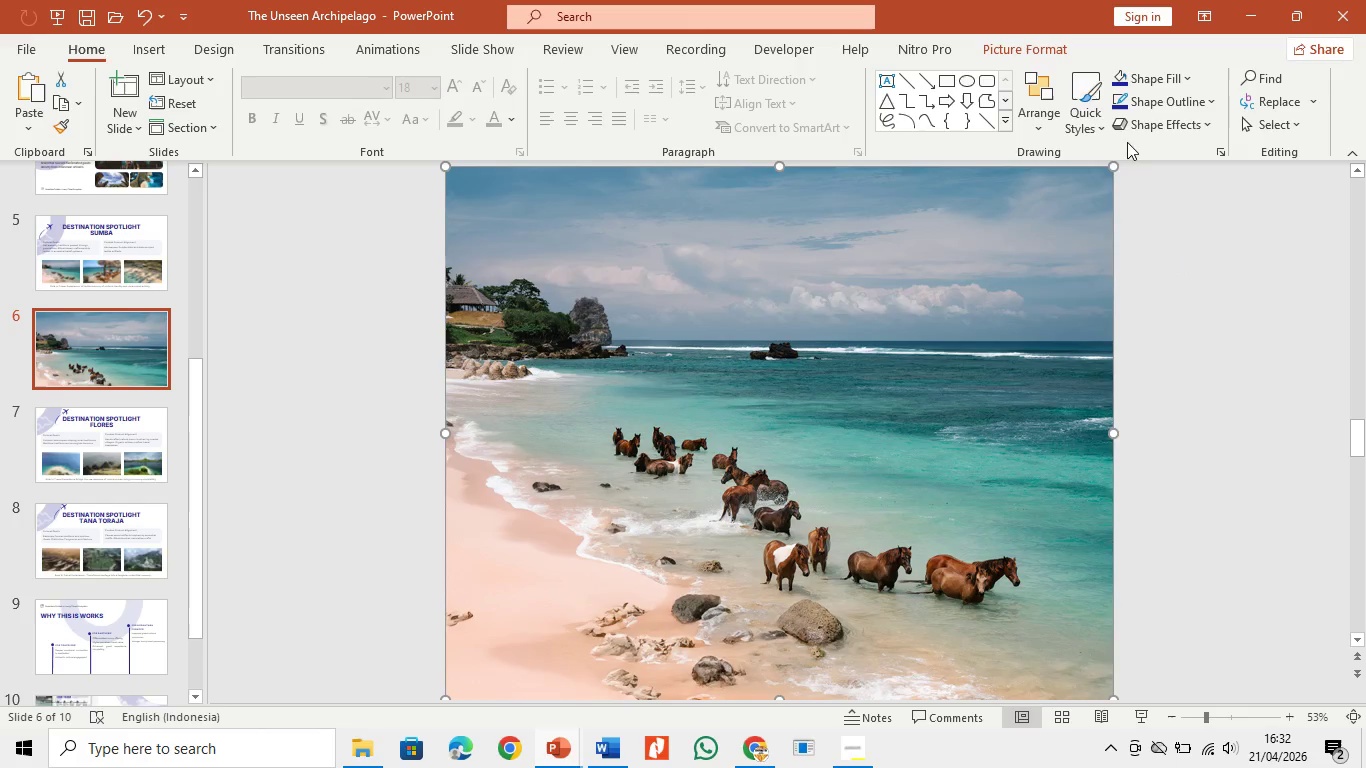 
left_click([1061, 54])
 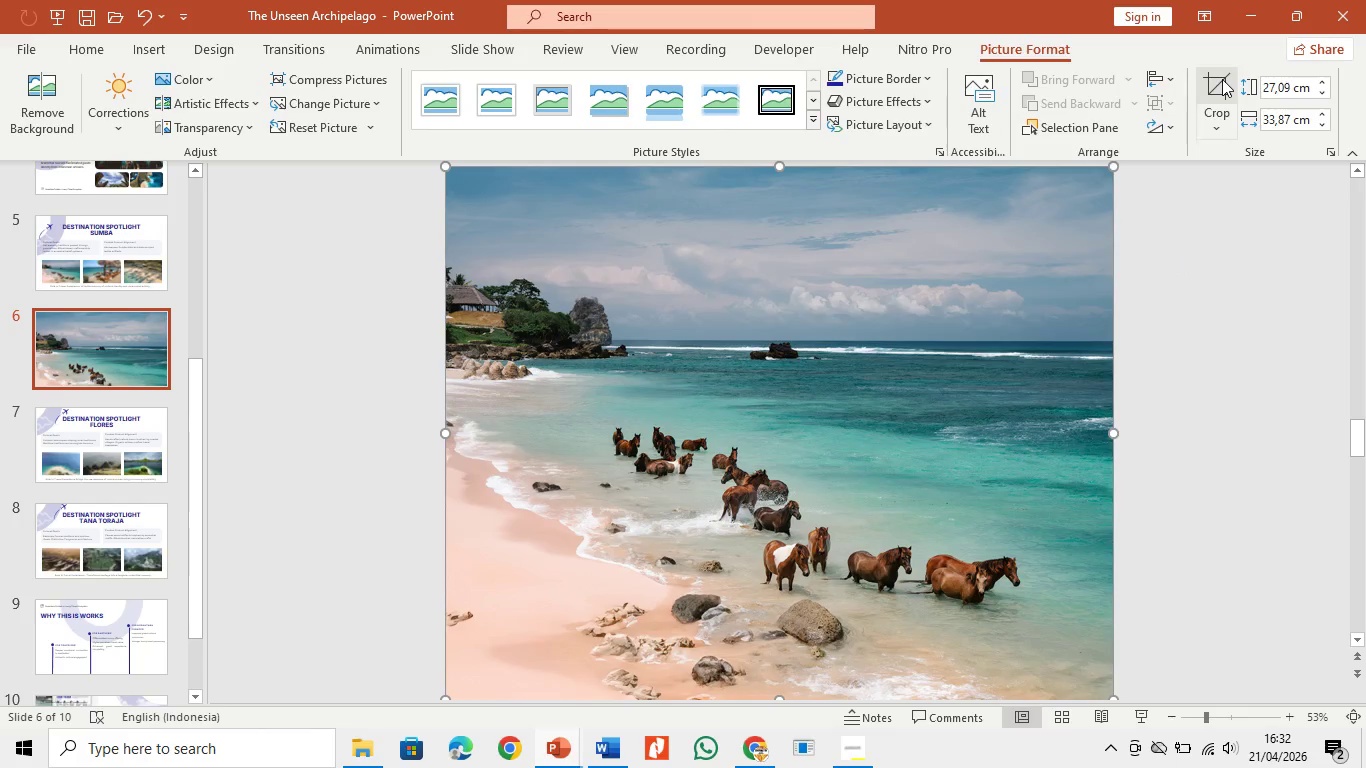 
left_click([1222, 79])
 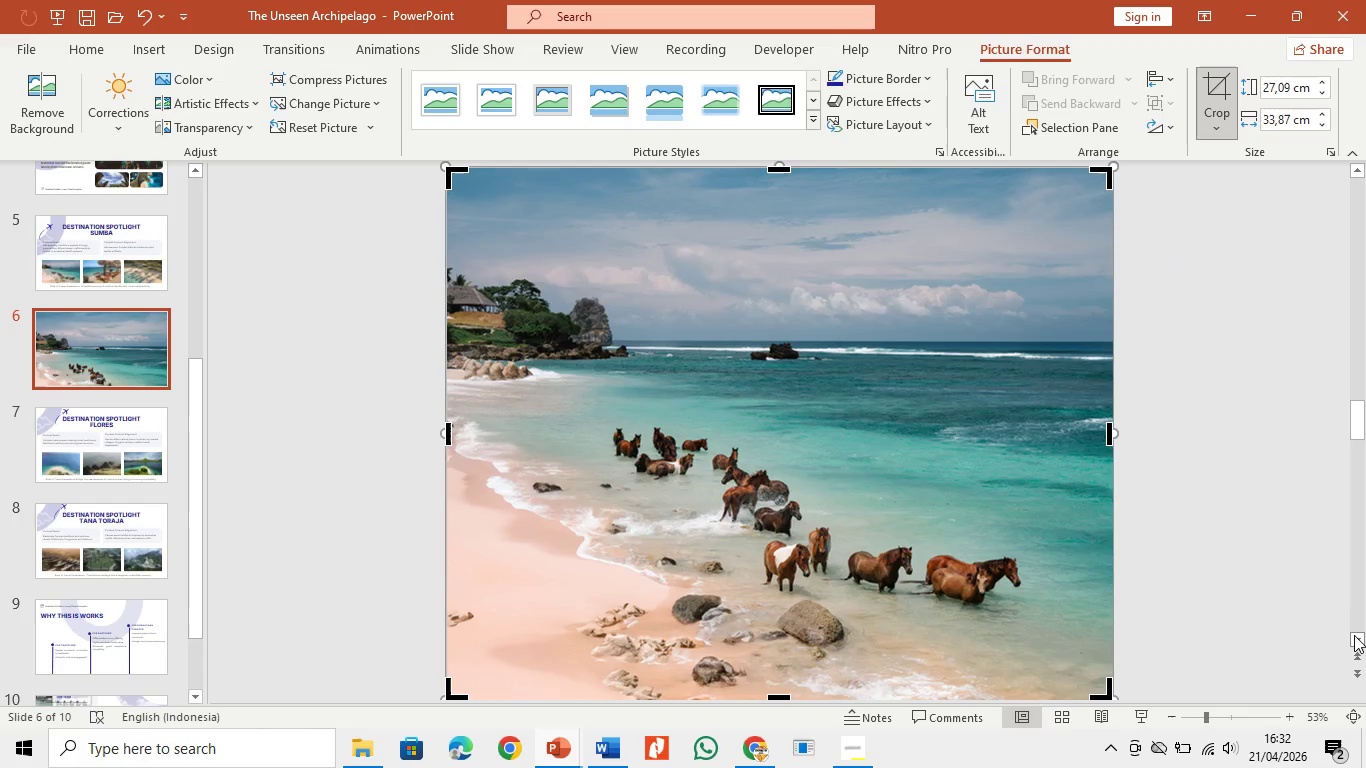 
left_click([1354, 636])
 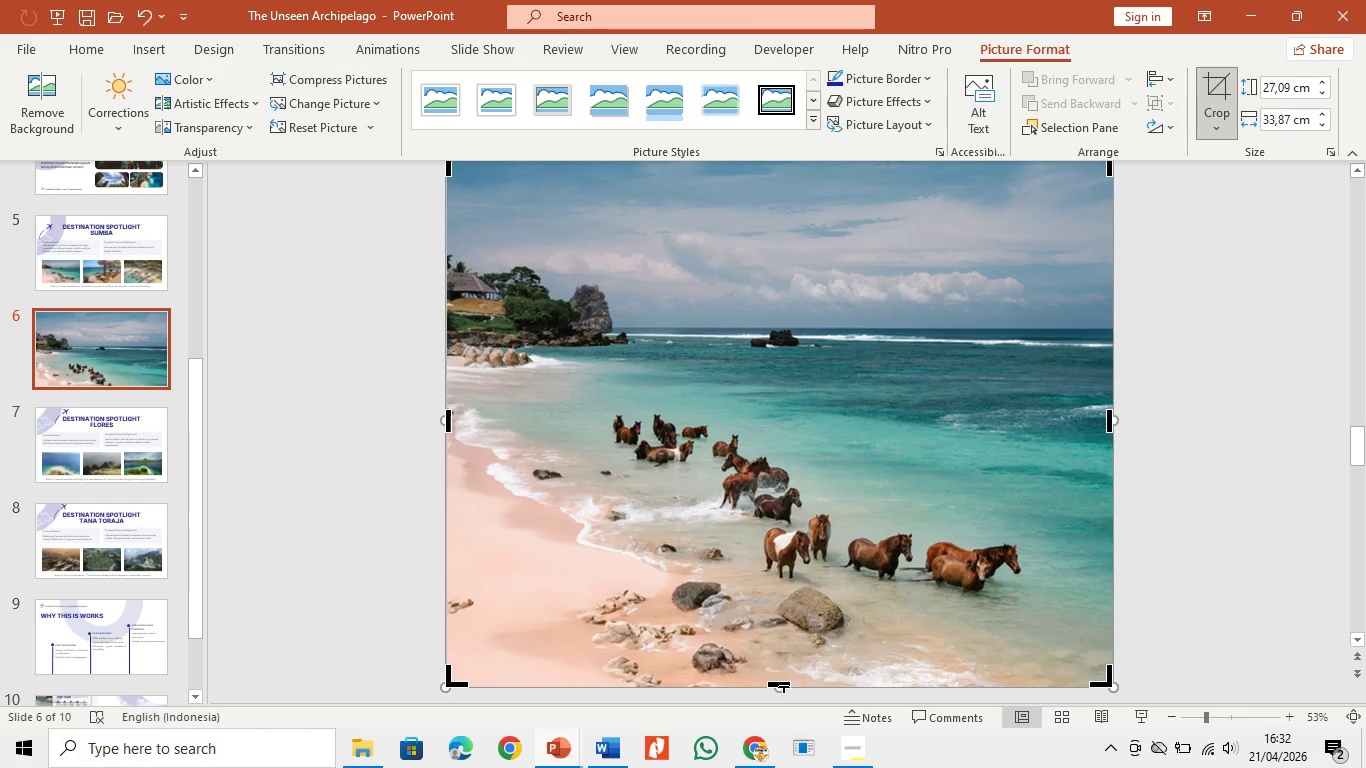 
left_click_drag(start_coordinate=[784, 685], to_coordinate=[794, 534])
 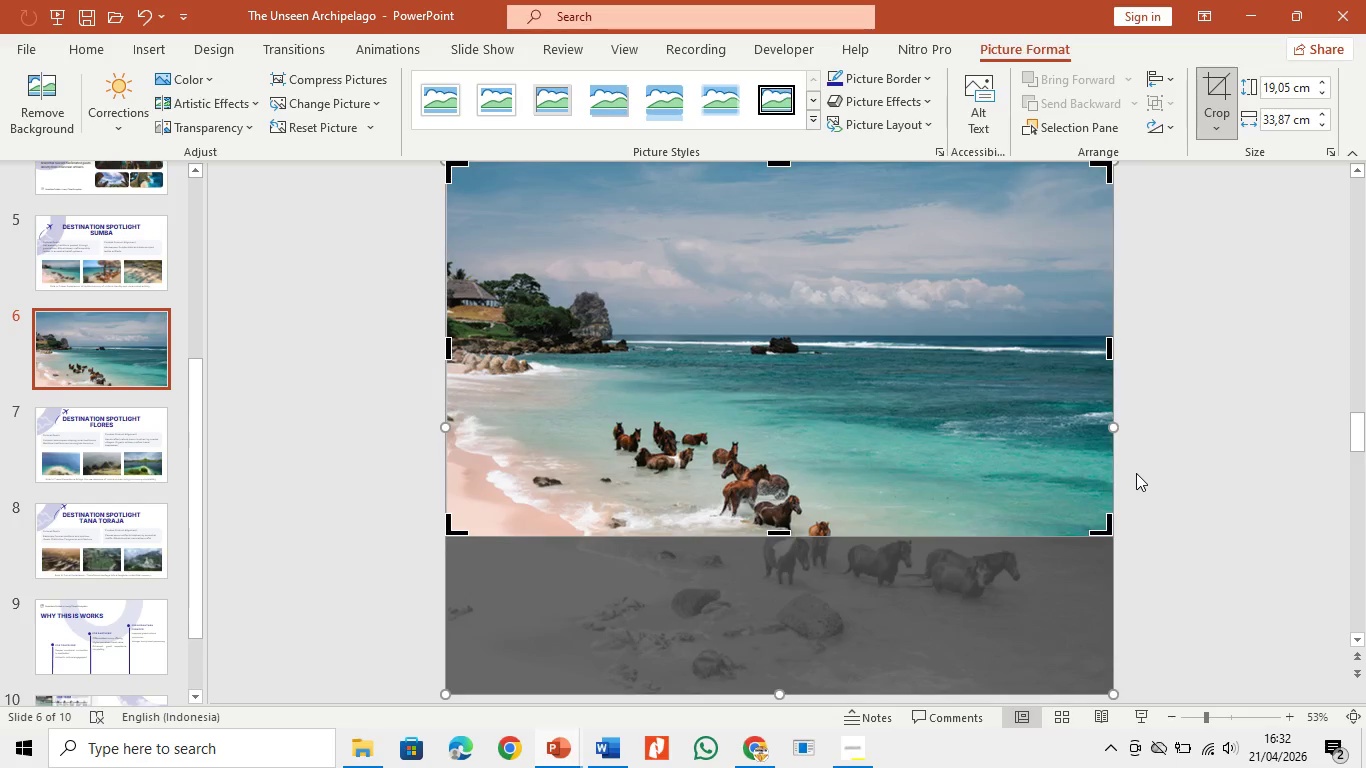 
left_click([1136, 473])
 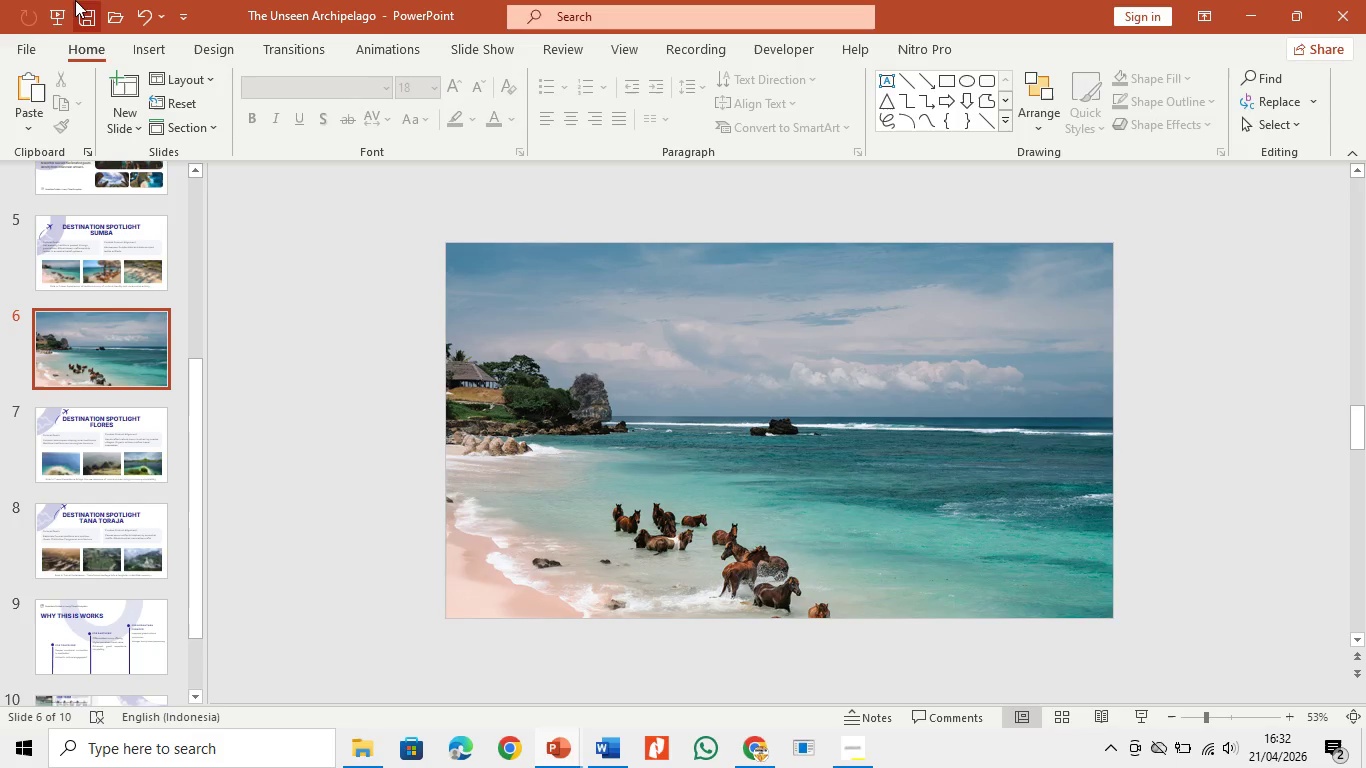 
left_click([153, 40])
 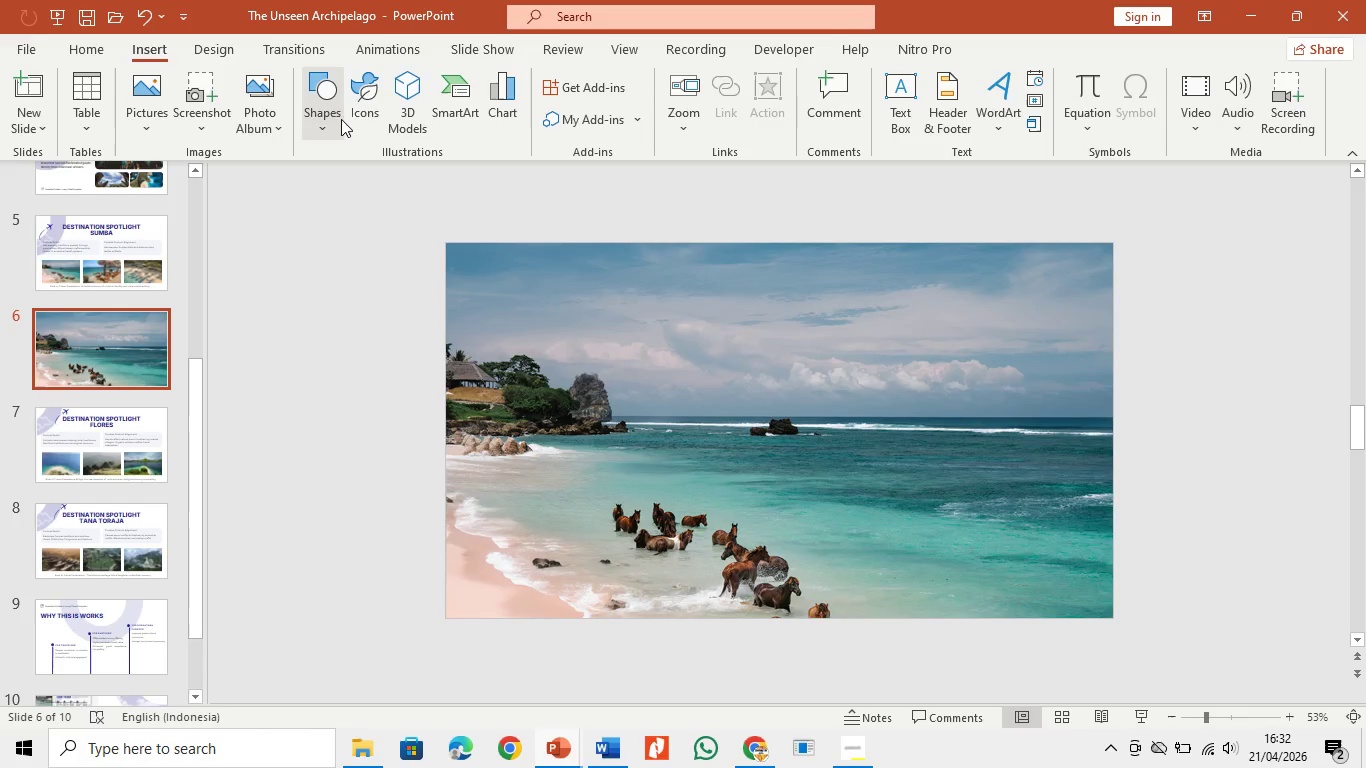 
left_click([331, 119])
 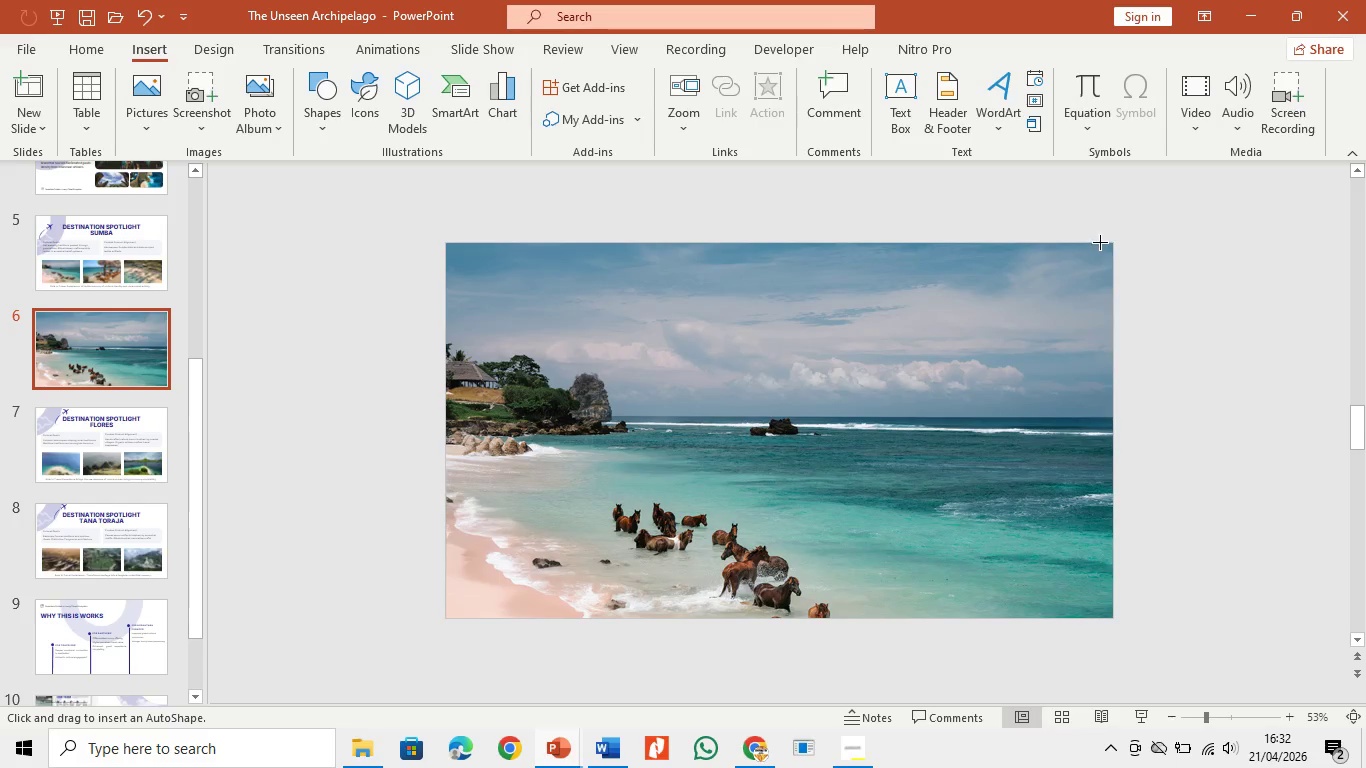 
left_click_drag(start_coordinate=[1106, 244], to_coordinate=[726, 621])
 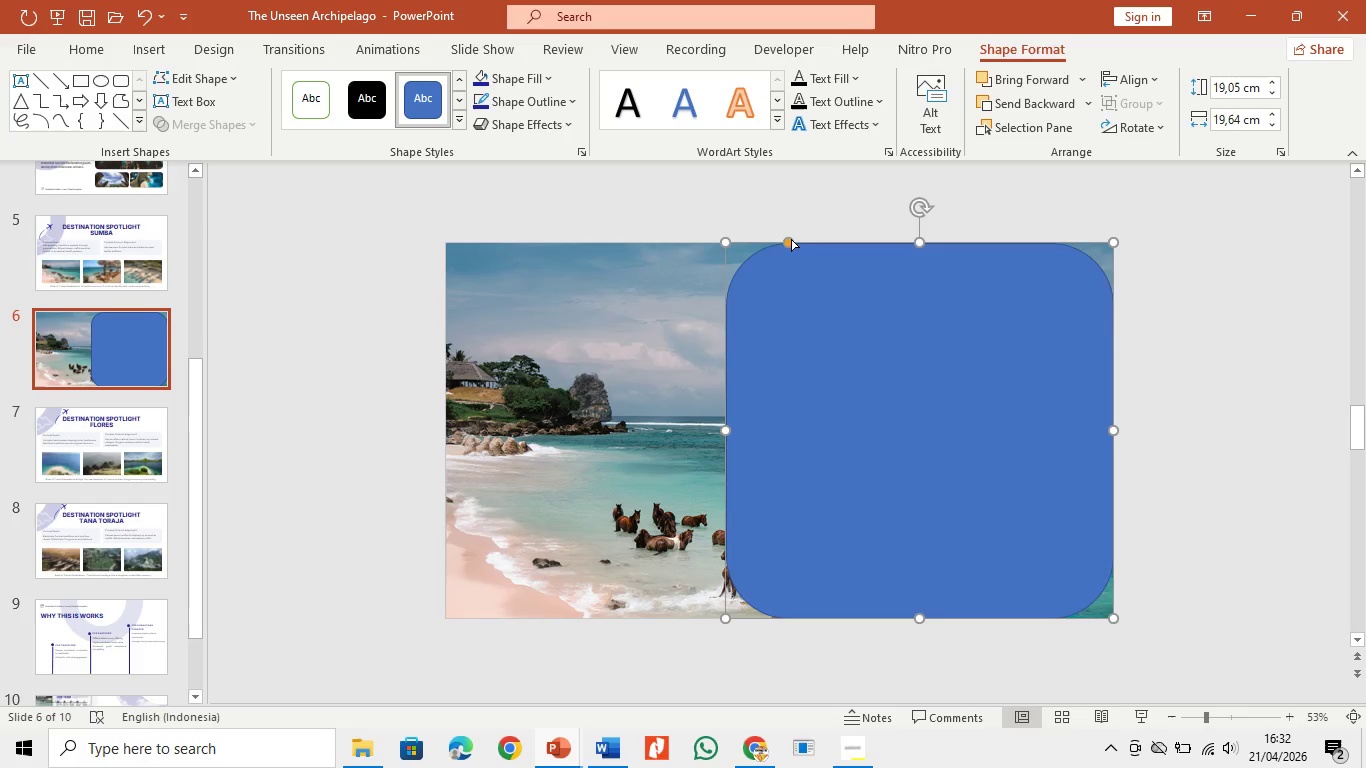 
left_click_drag(start_coordinate=[786, 242], to_coordinate=[758, 234])
 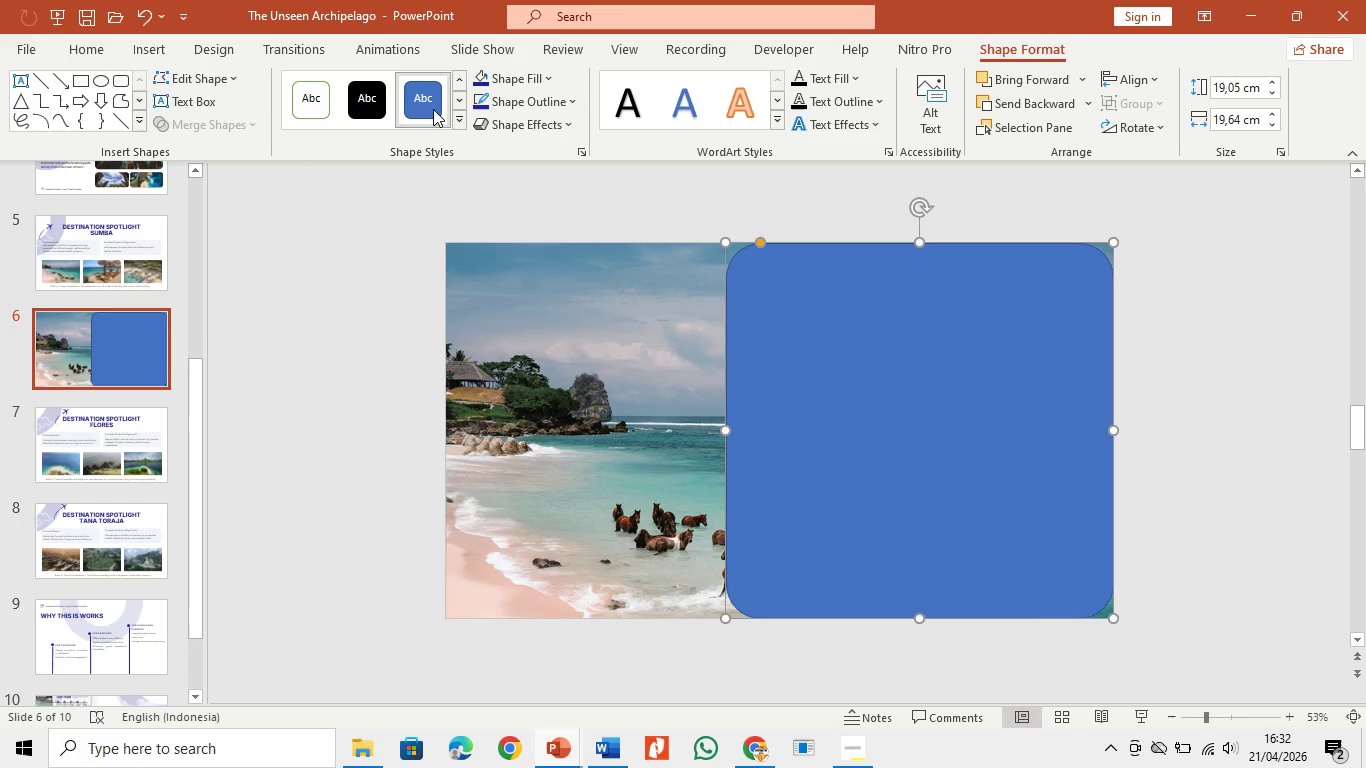 
left_click([500, 82])
 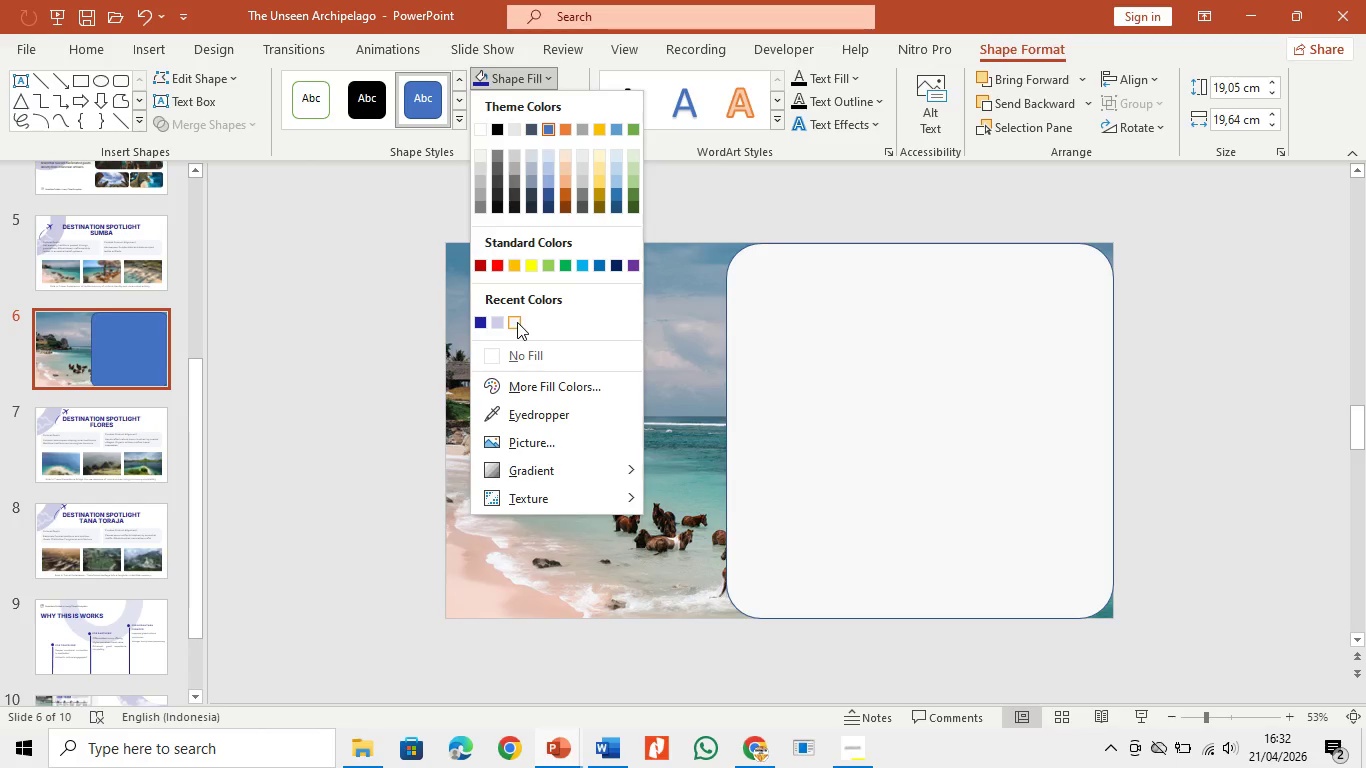 
left_click([517, 322])
 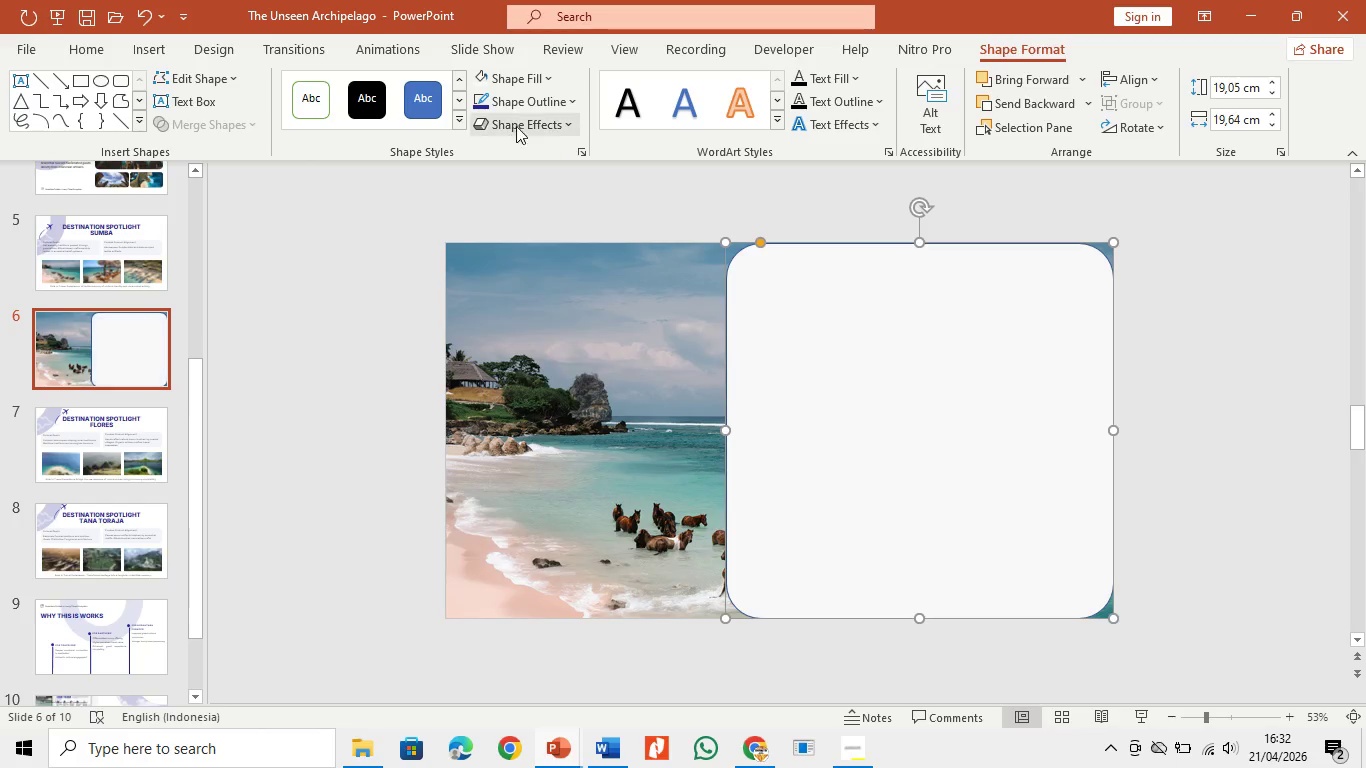 
left_click([527, 100])
 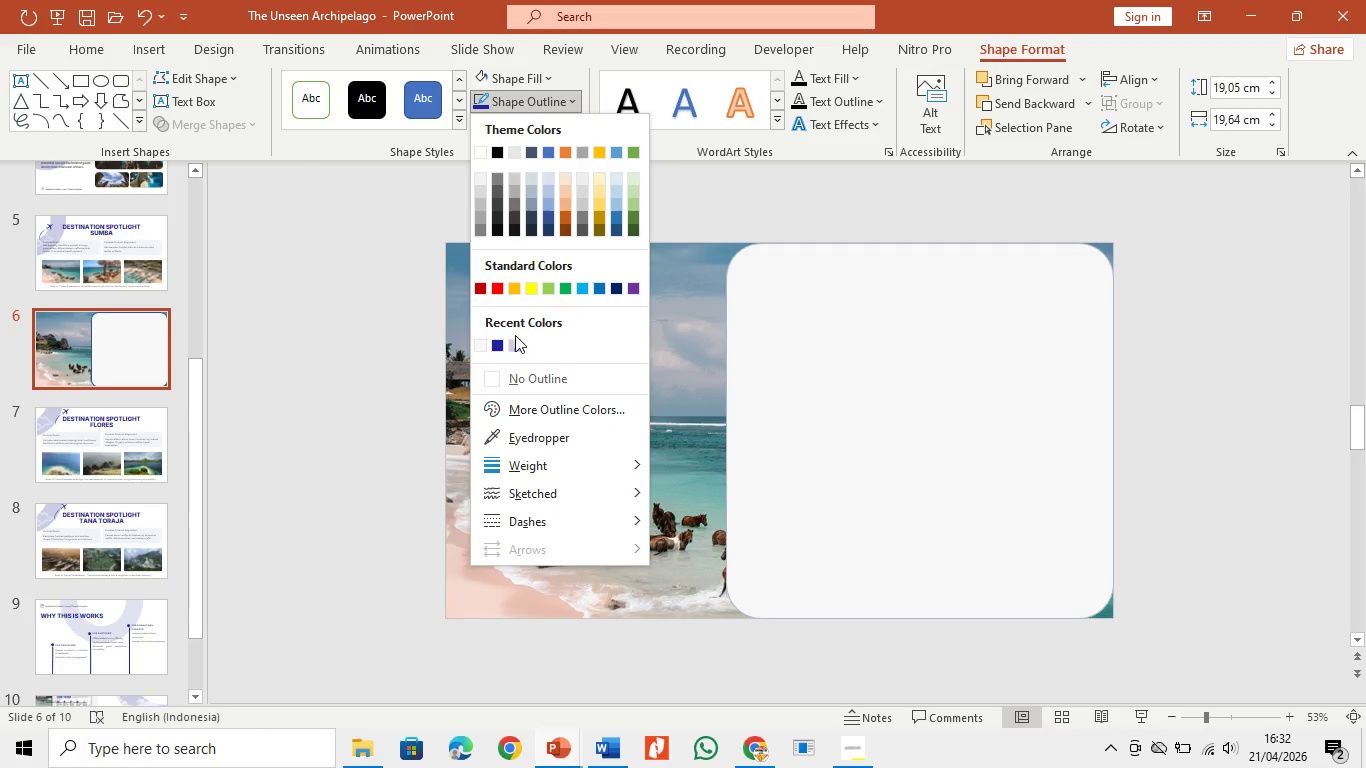 
left_click([515, 347])
 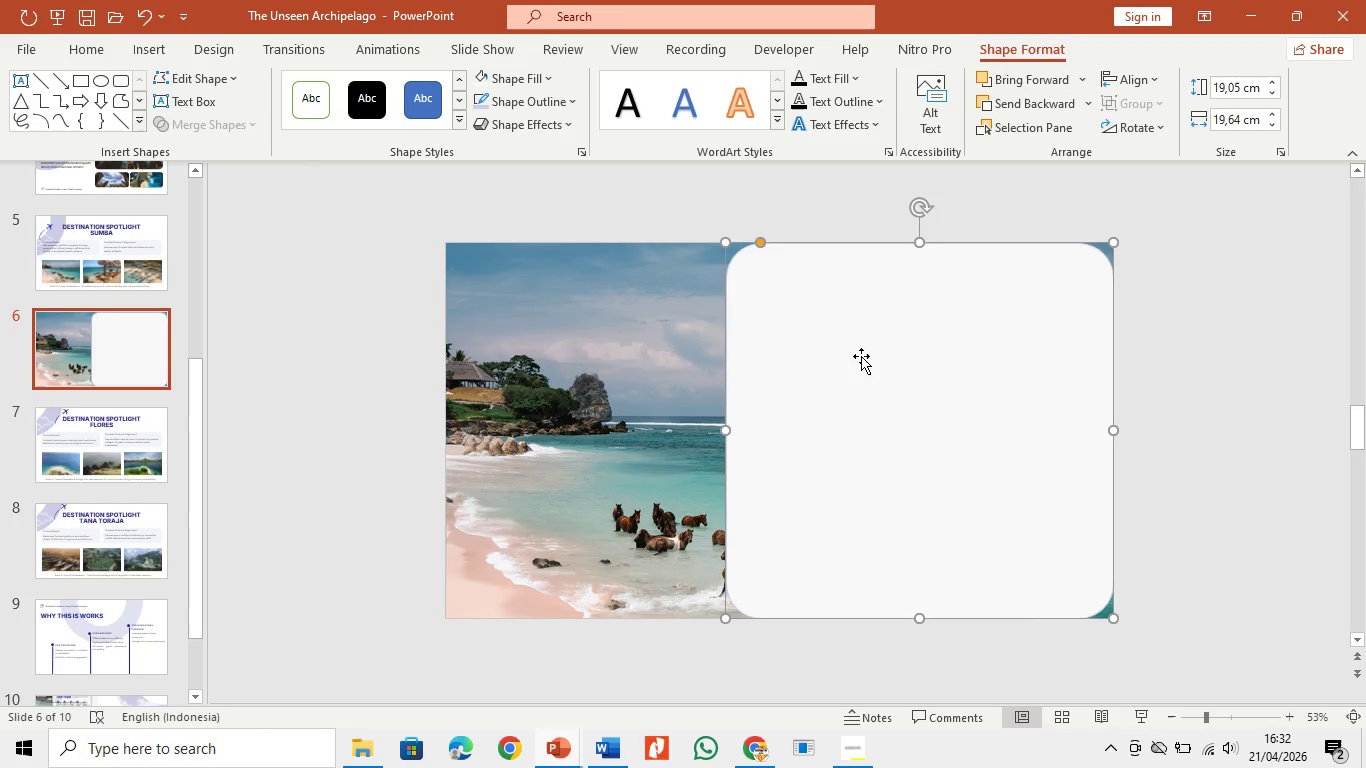 
left_click([861, 356])
 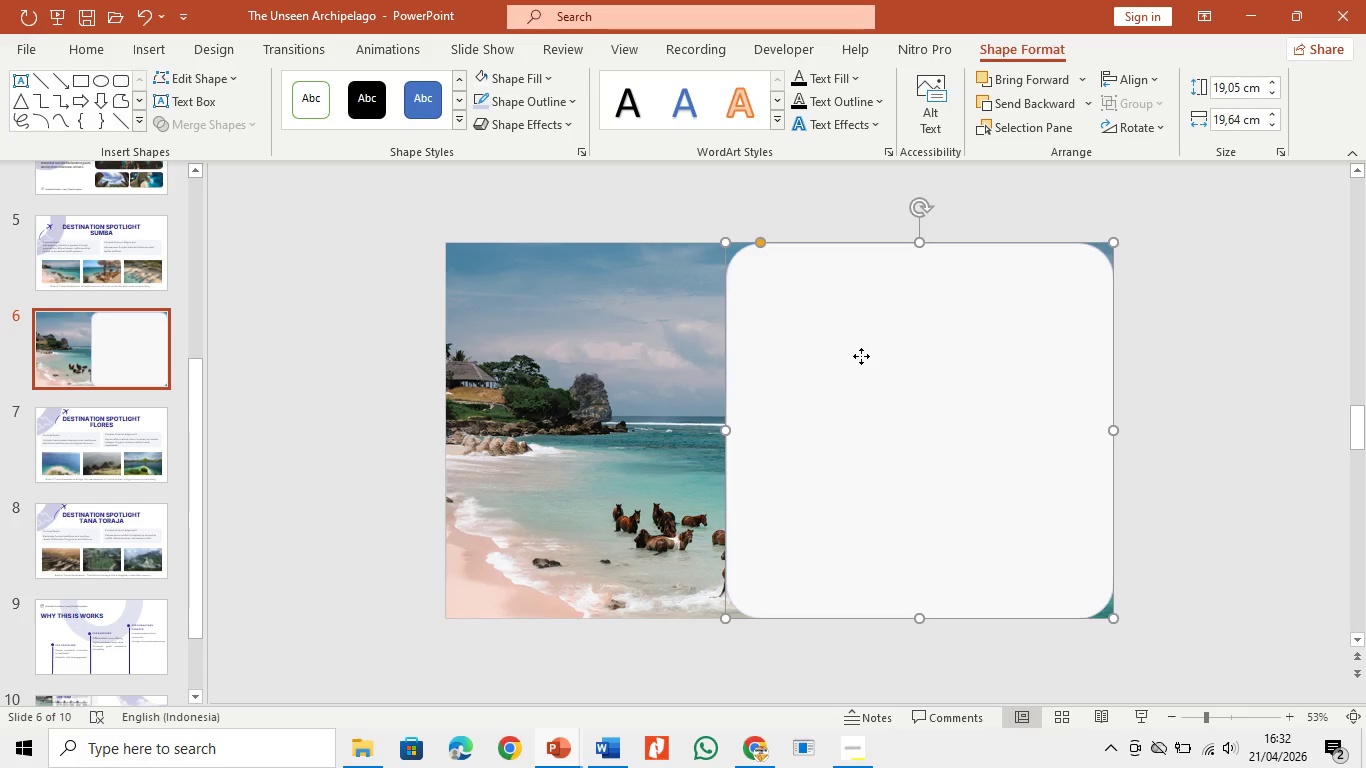 
right_click([861, 356])
 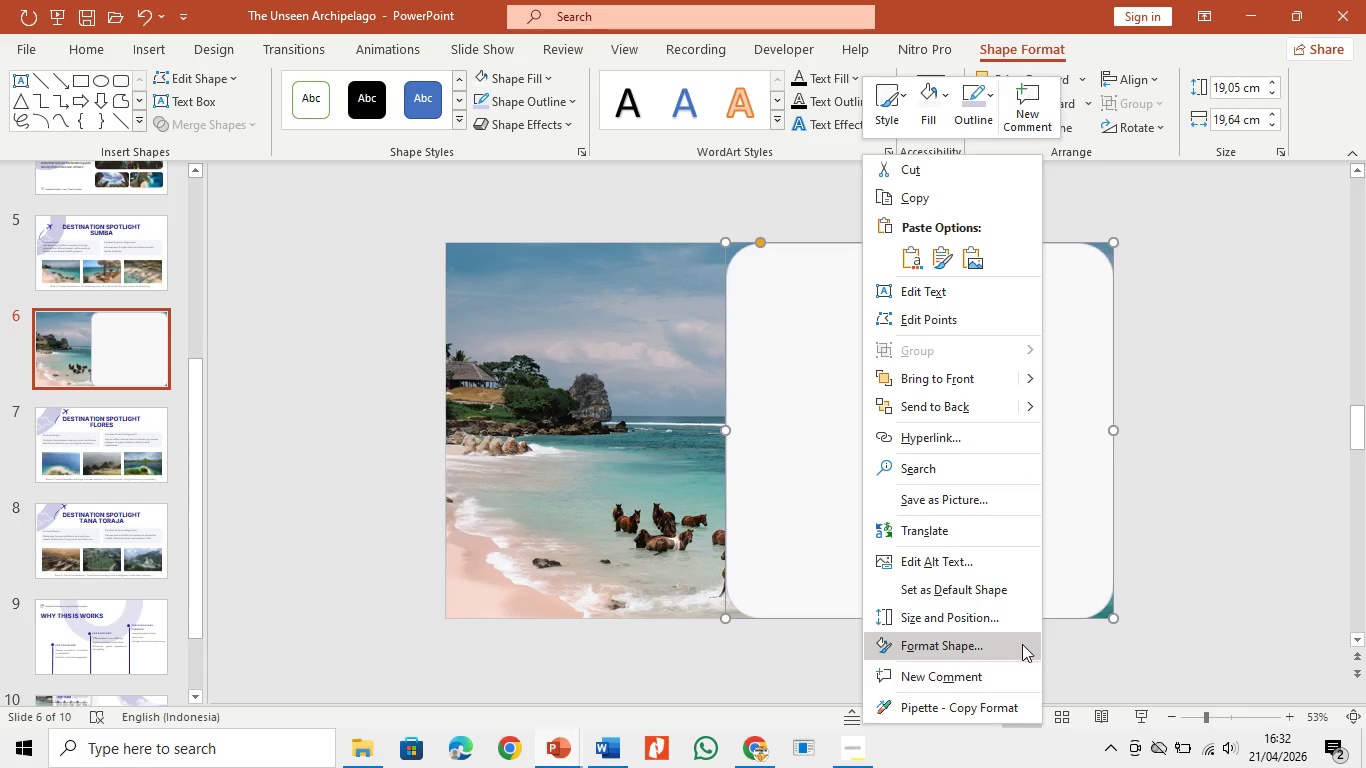 
left_click([1013, 656])
 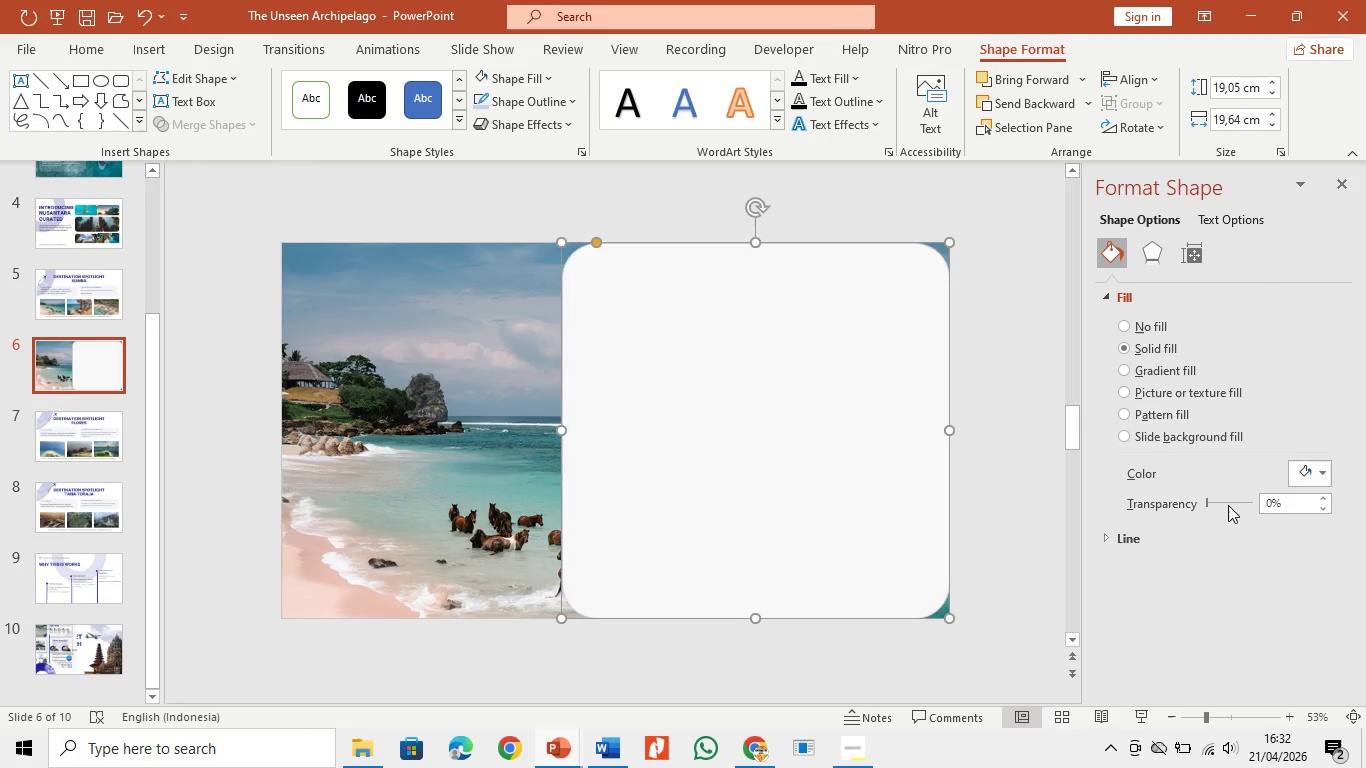 
left_click_drag(start_coordinate=[1205, 500], to_coordinate=[1214, 507])
 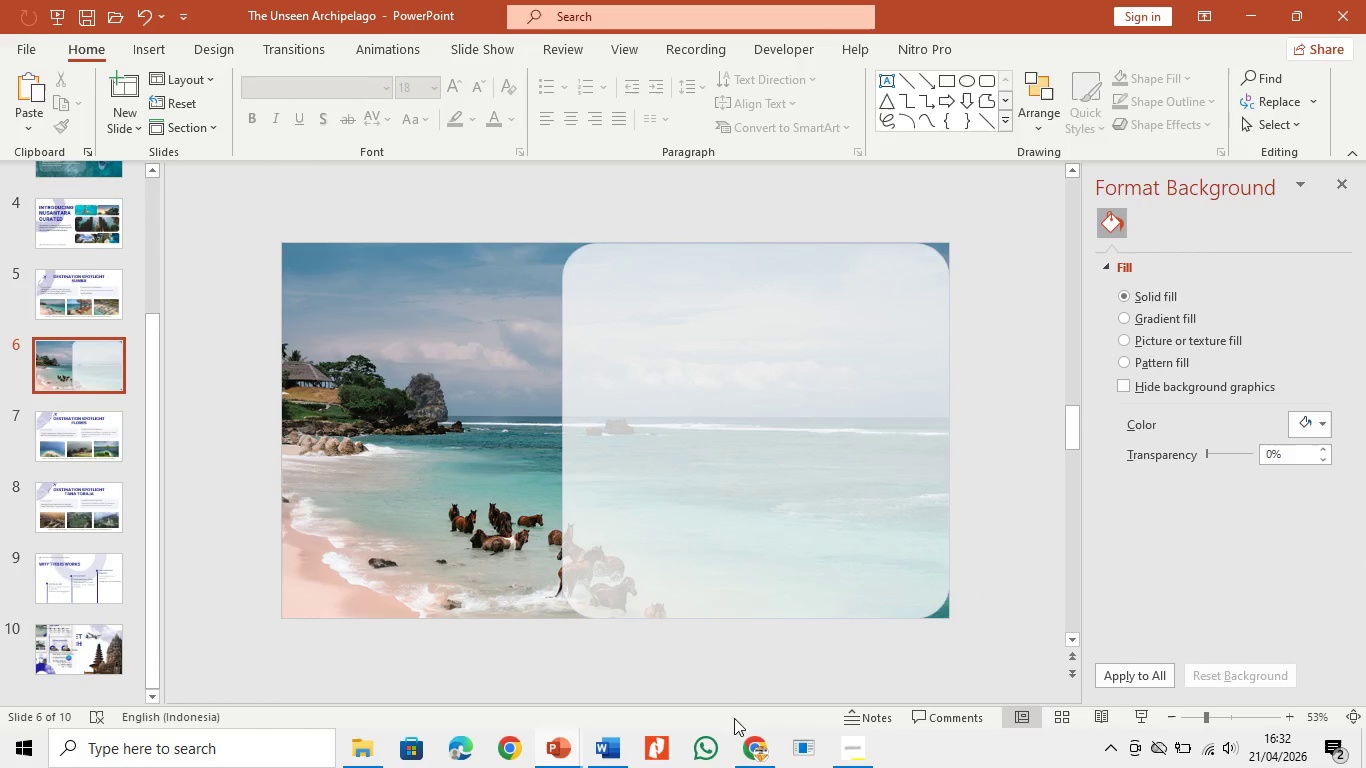 
left_click([756, 764])
 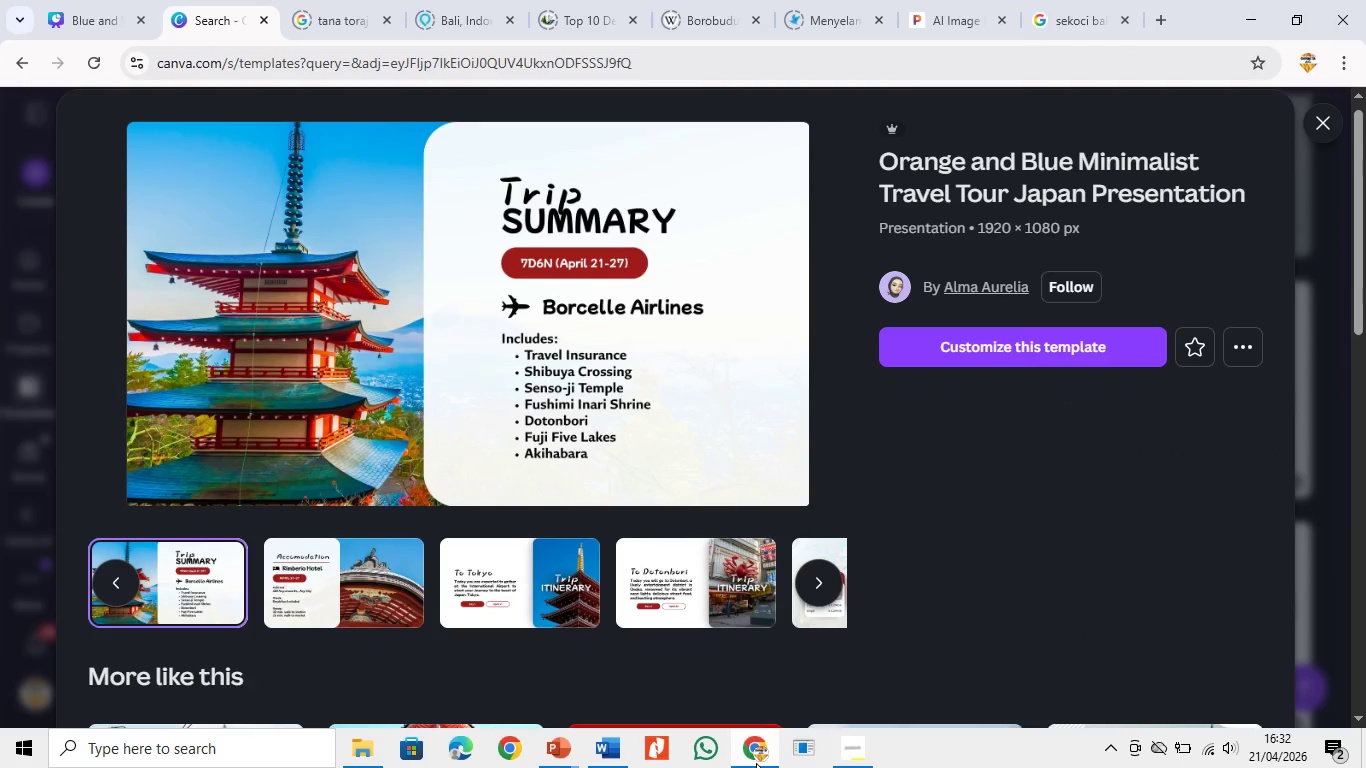 
left_click([756, 763])
 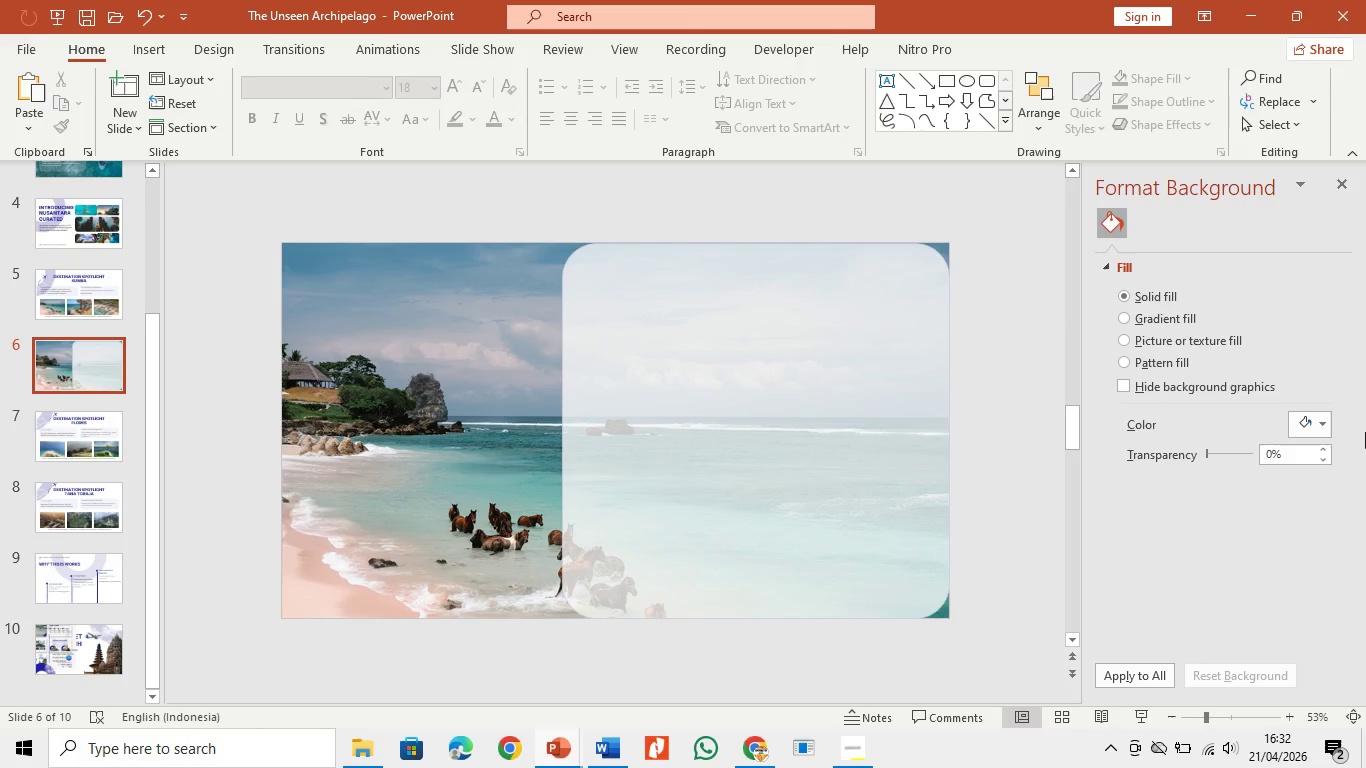 
left_click([1317, 434])
 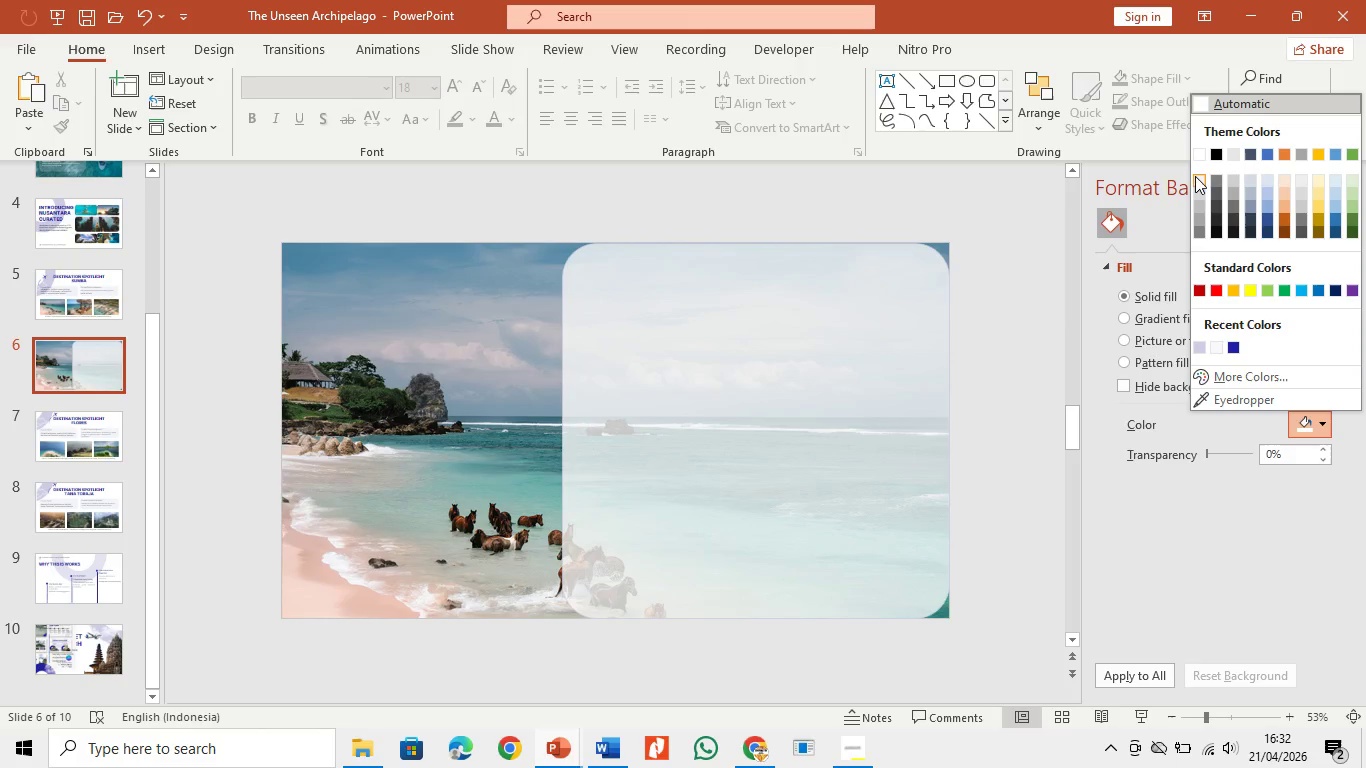 
left_click([1195, 156])
 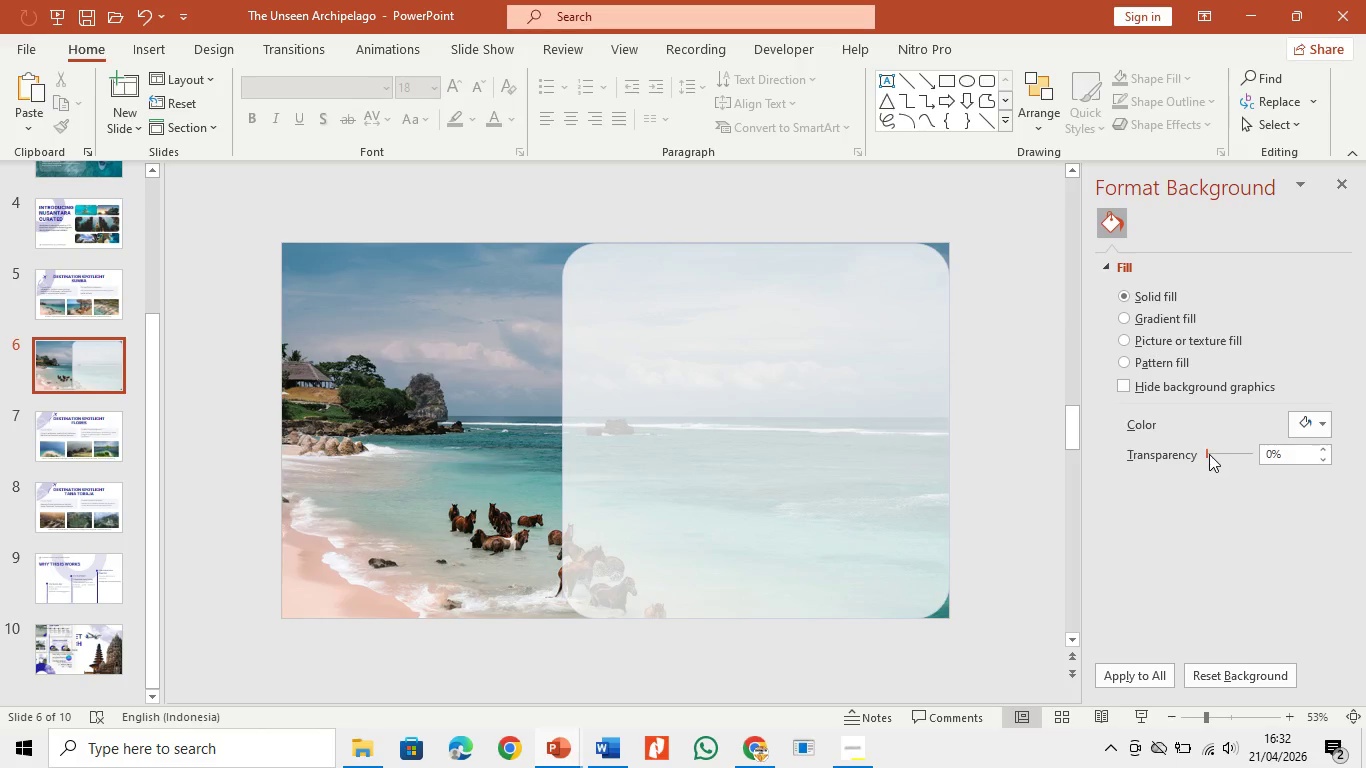 
left_click_drag(start_coordinate=[1206, 455], to_coordinate=[1227, 456])
 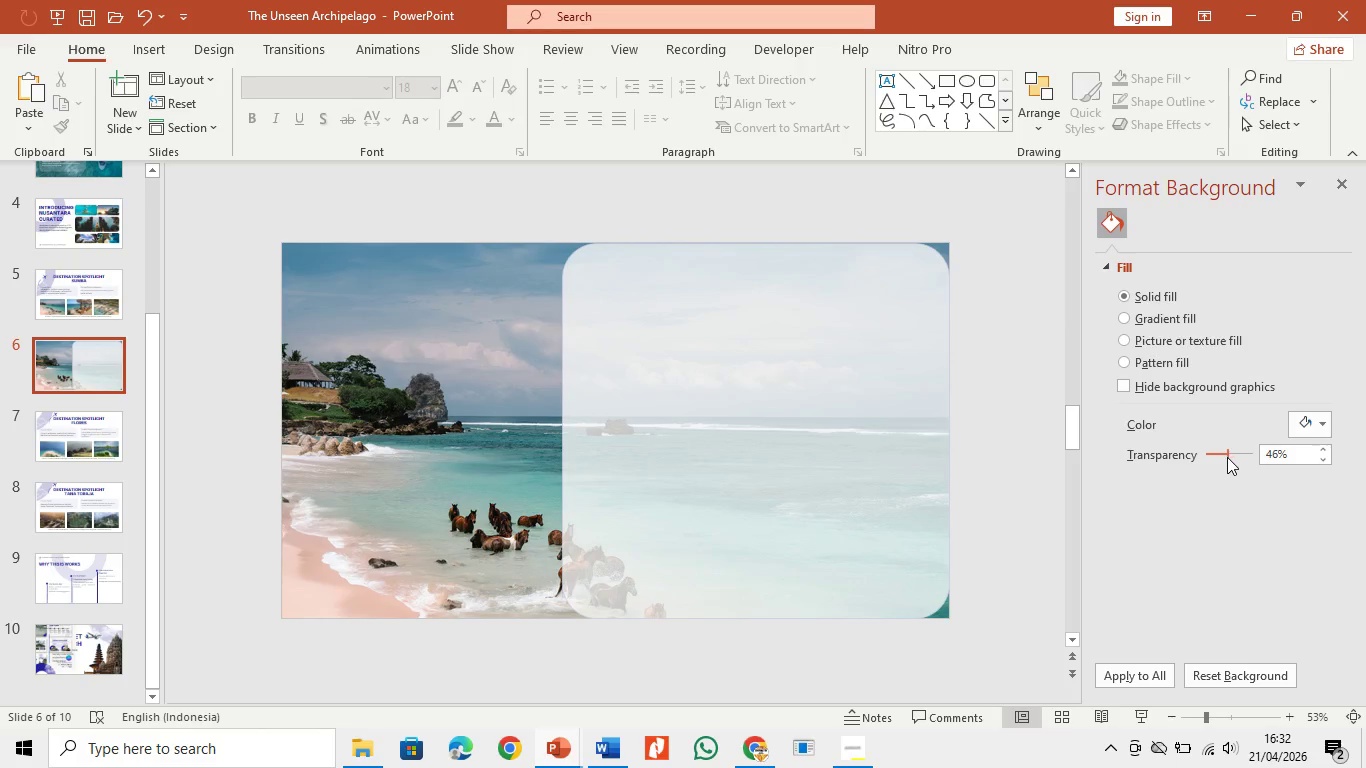 
left_click_drag(start_coordinate=[1227, 457], to_coordinate=[1198, 466])
 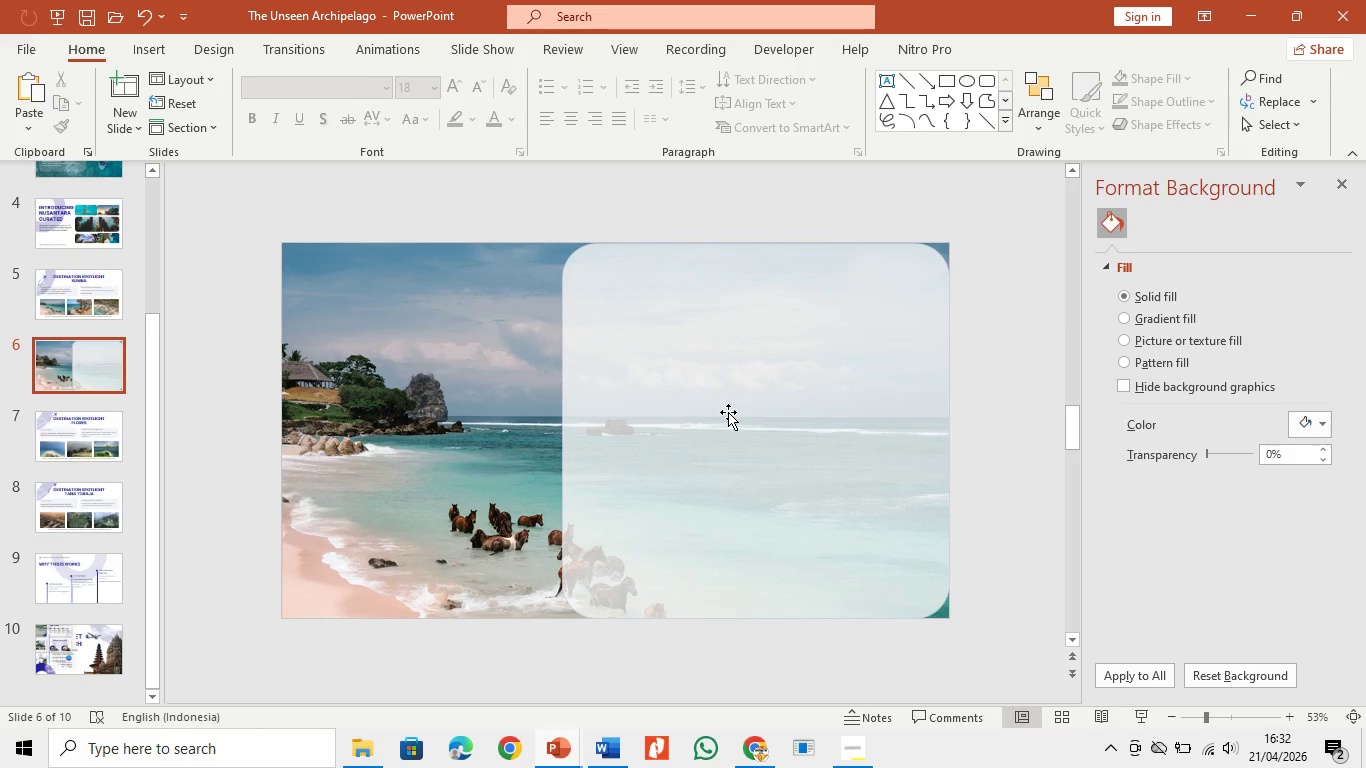 
left_click([728, 411])
 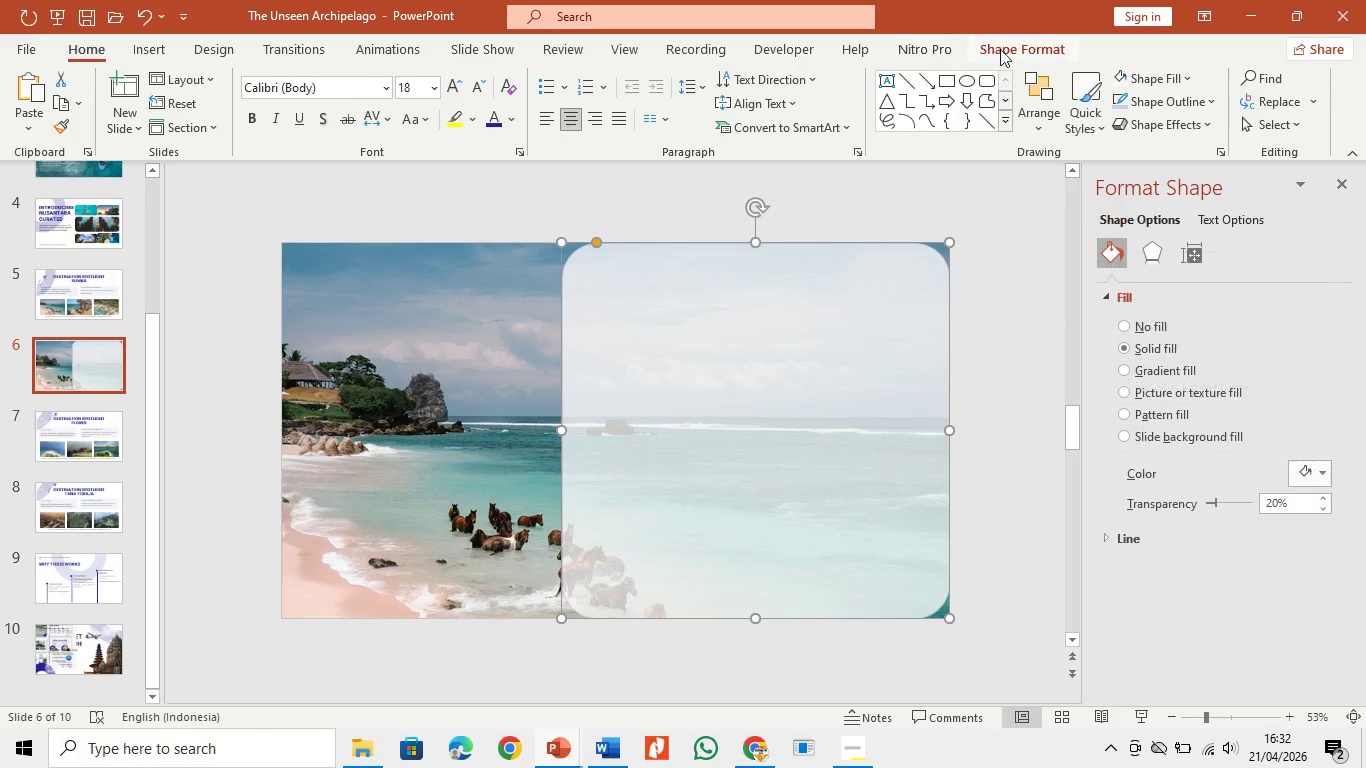 
left_click([1012, 46])
 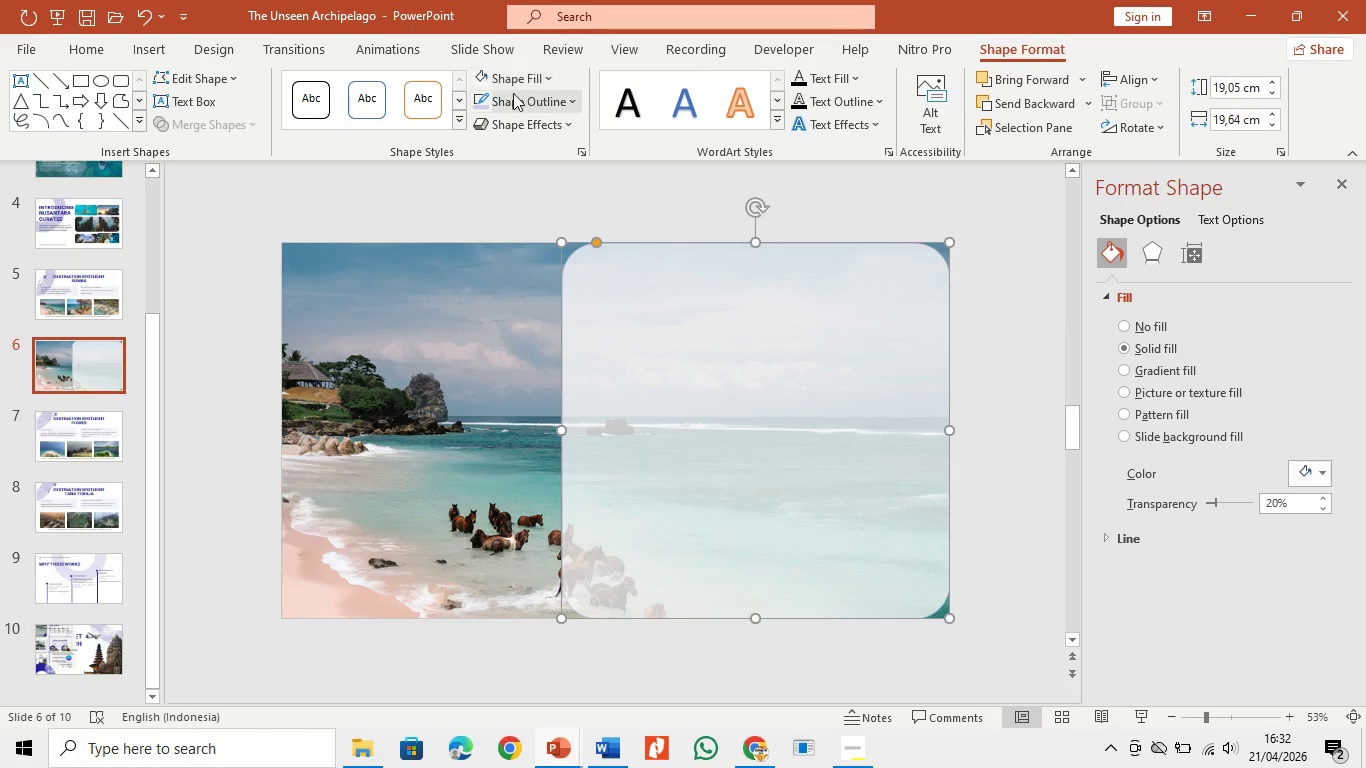 
left_click([513, 77])
 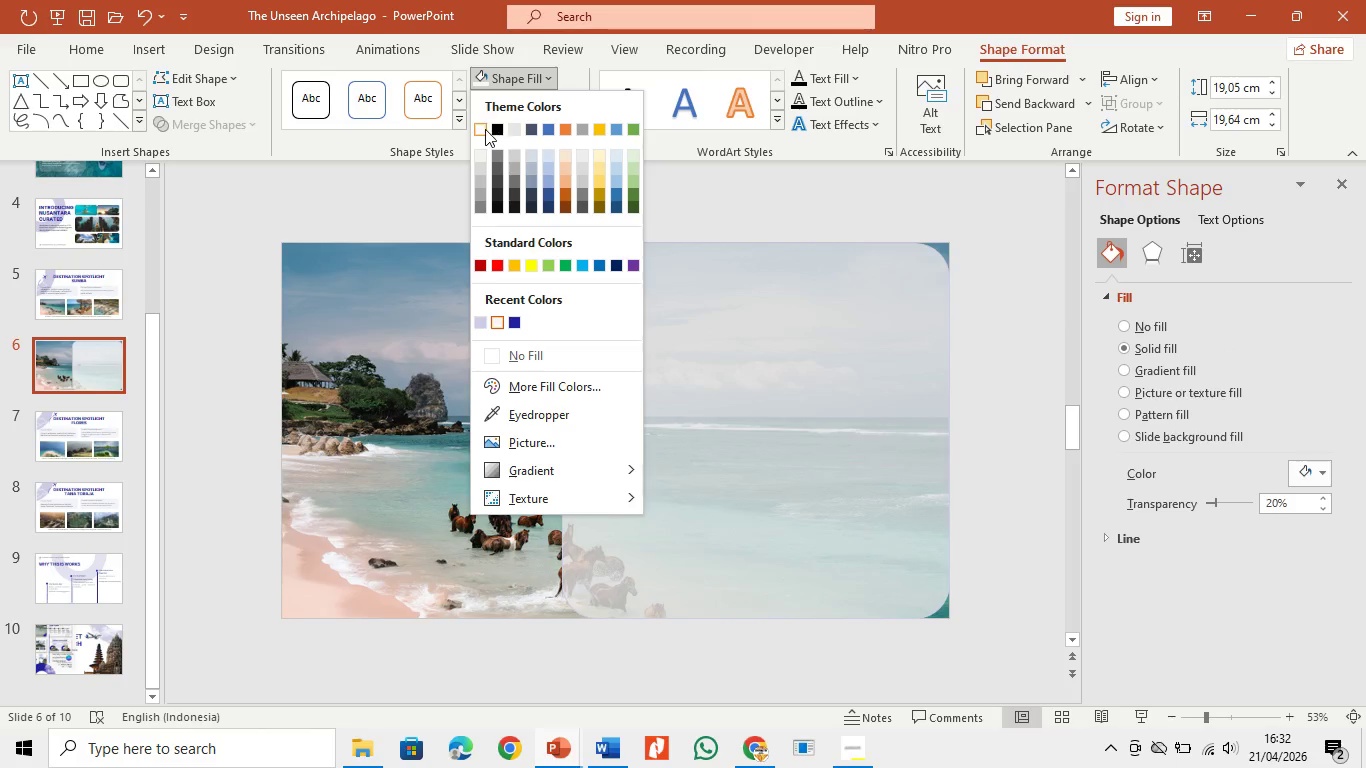 
left_click([484, 129])
 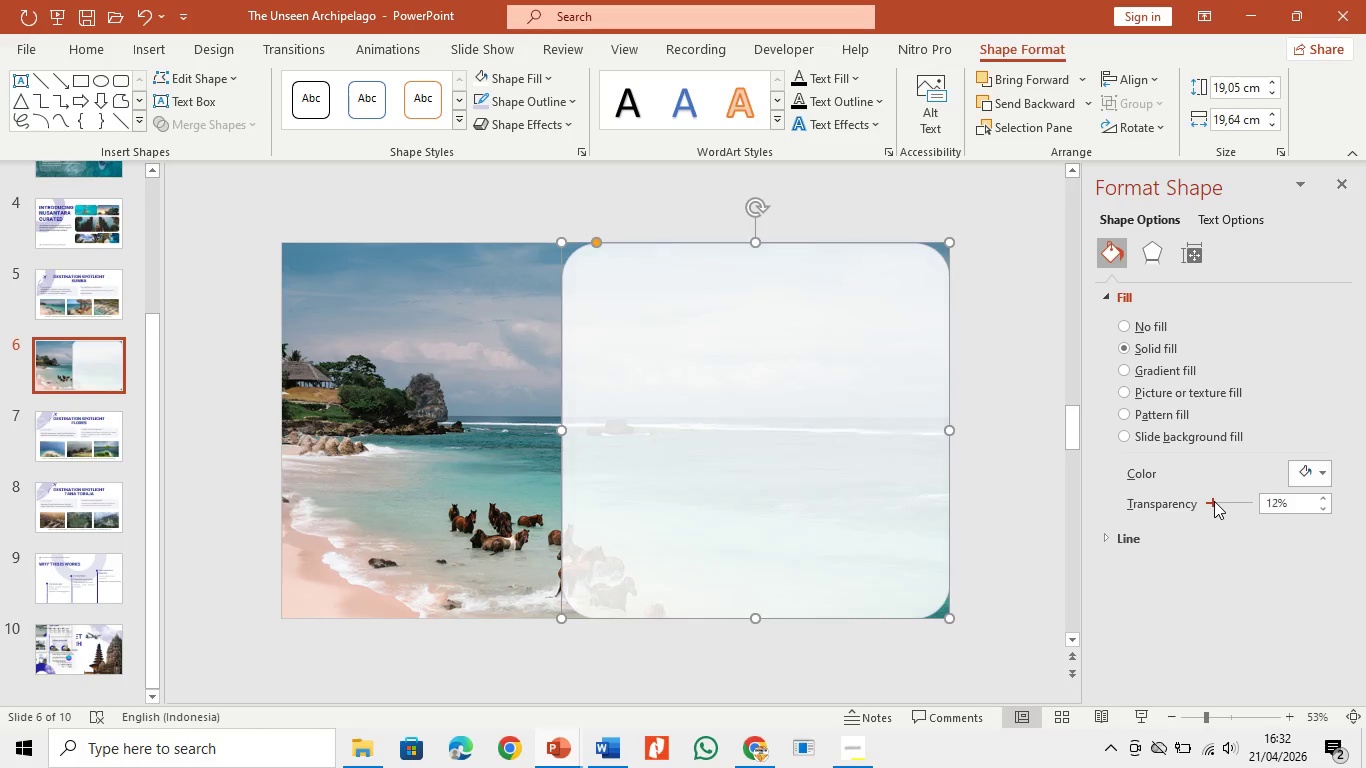 
wait(6.61)
 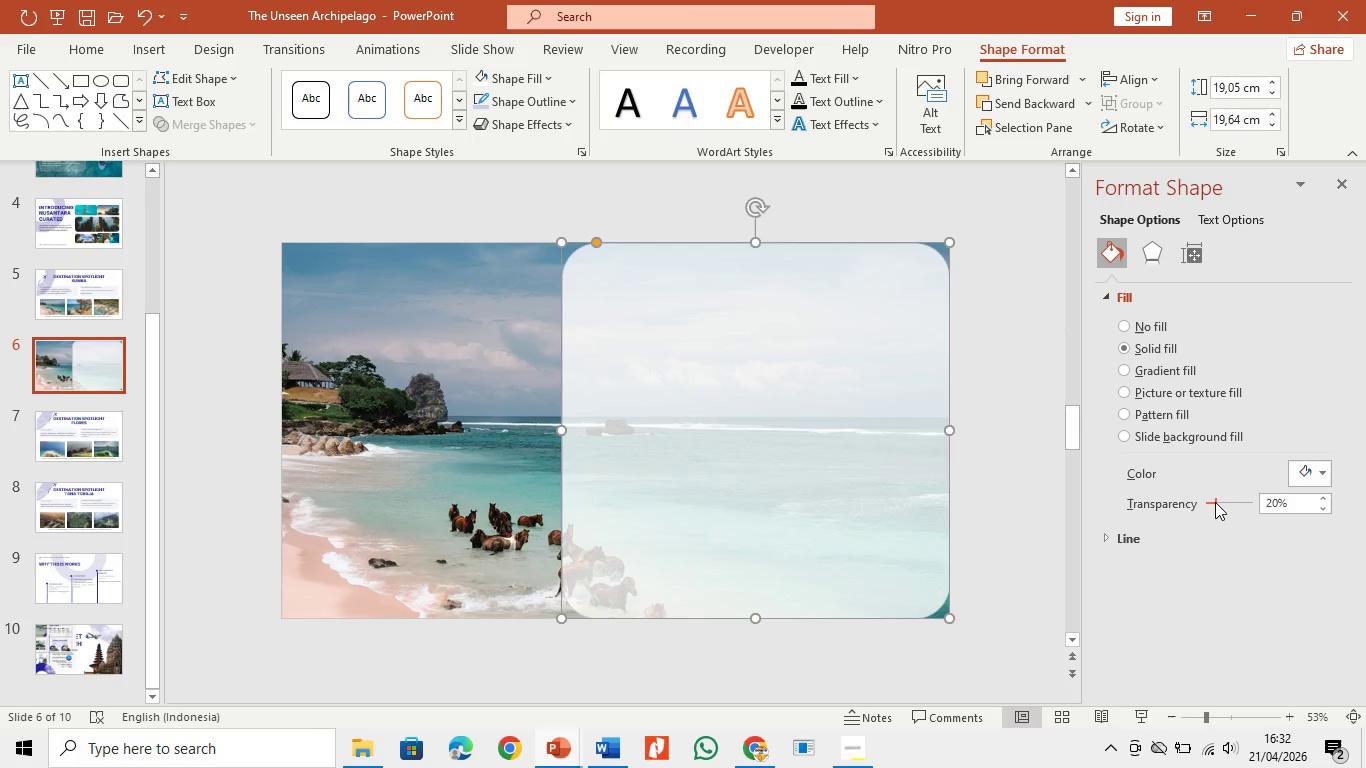 
left_click([996, 521])
 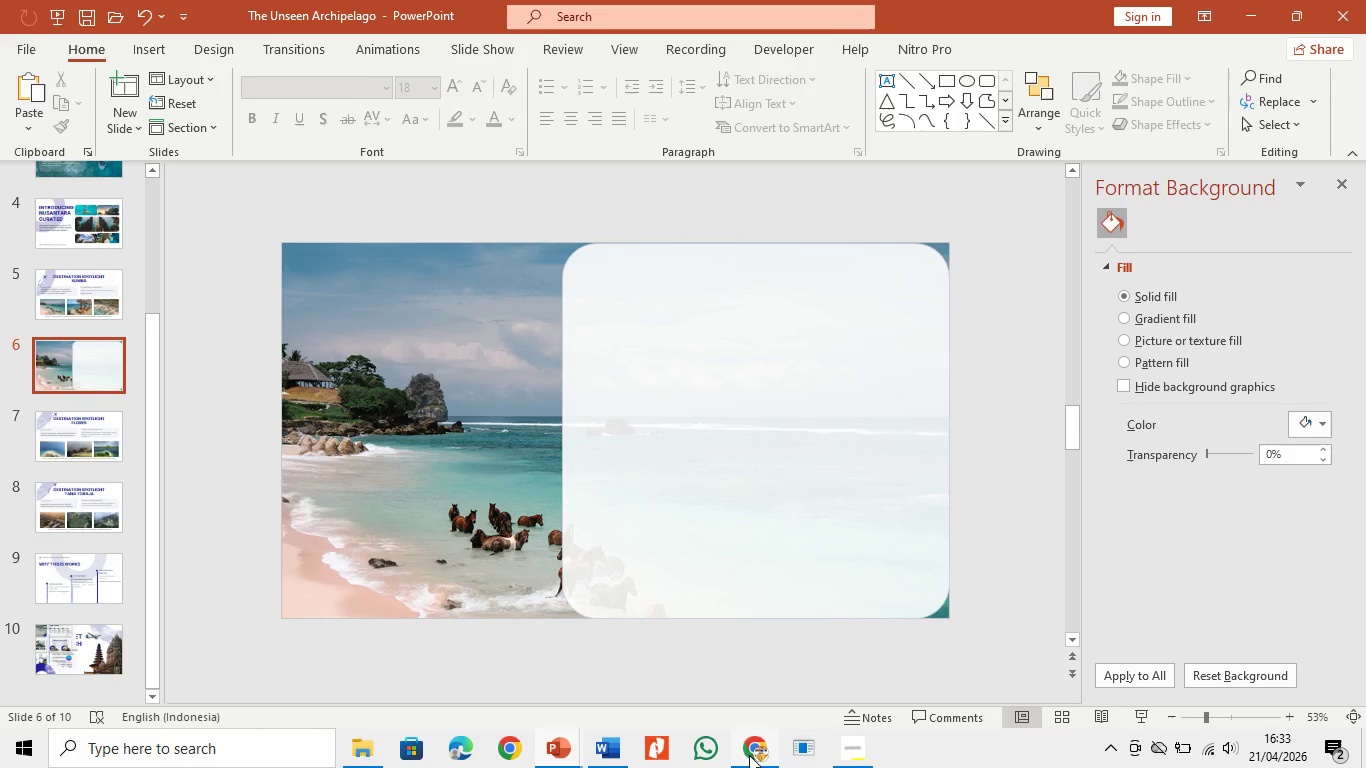 
left_click([756, 753])
 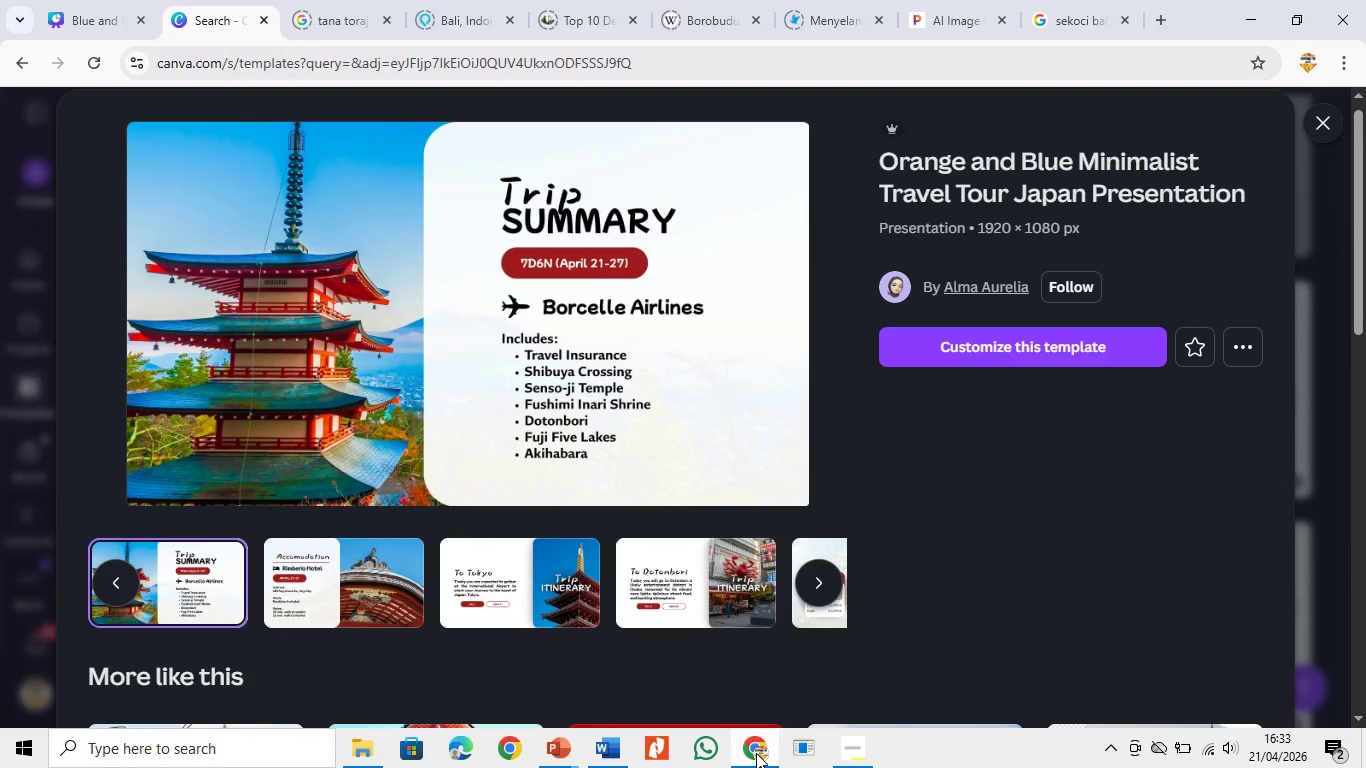 
left_click([756, 753])
 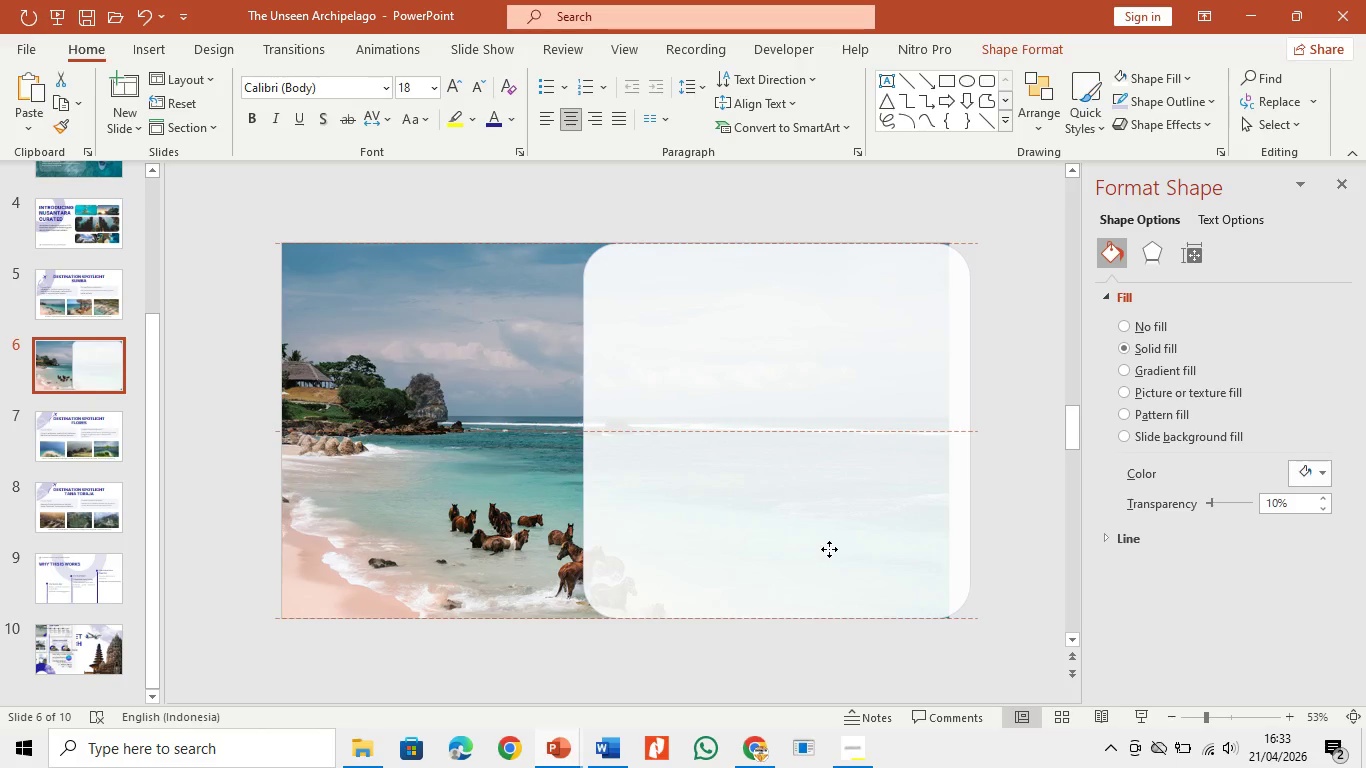 
wait(11.0)
 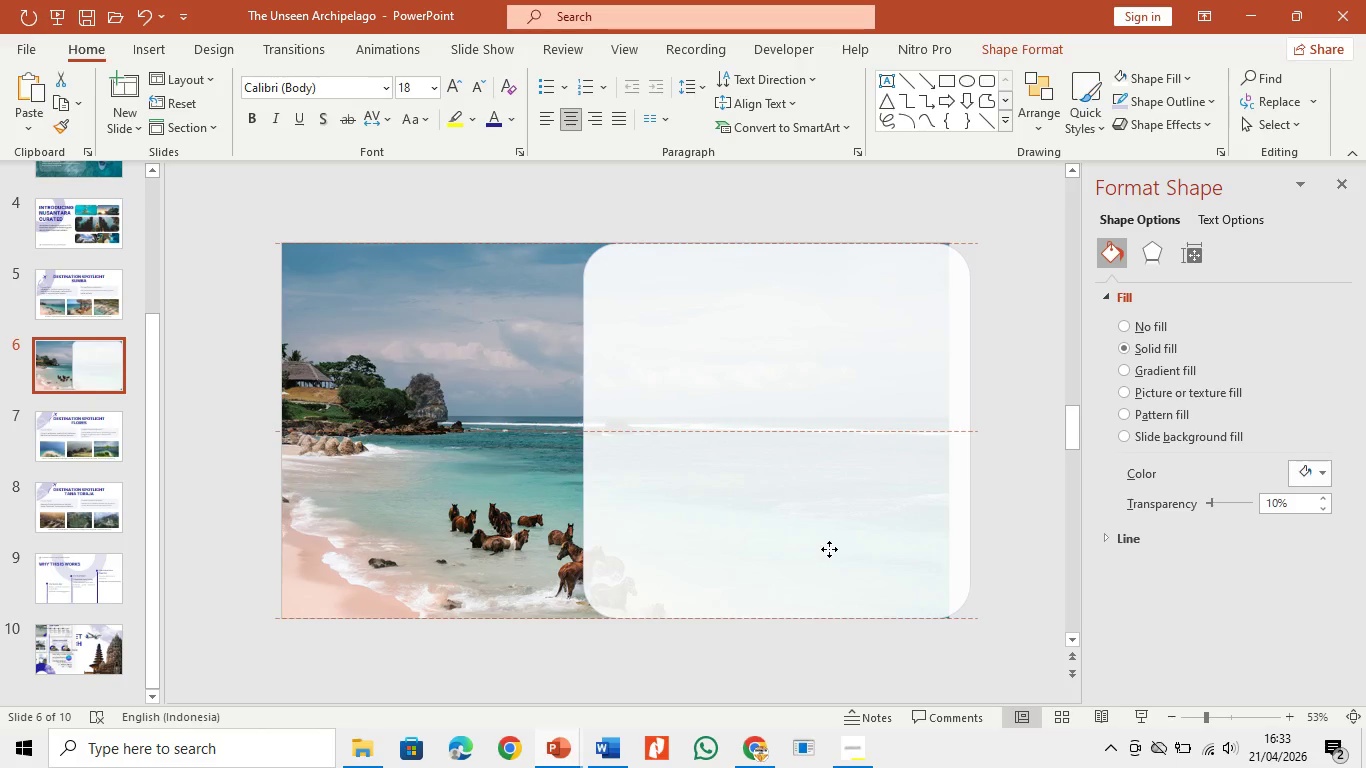 
left_click_drag(start_coordinate=[559, 615], to_coordinate=[551, 617])
 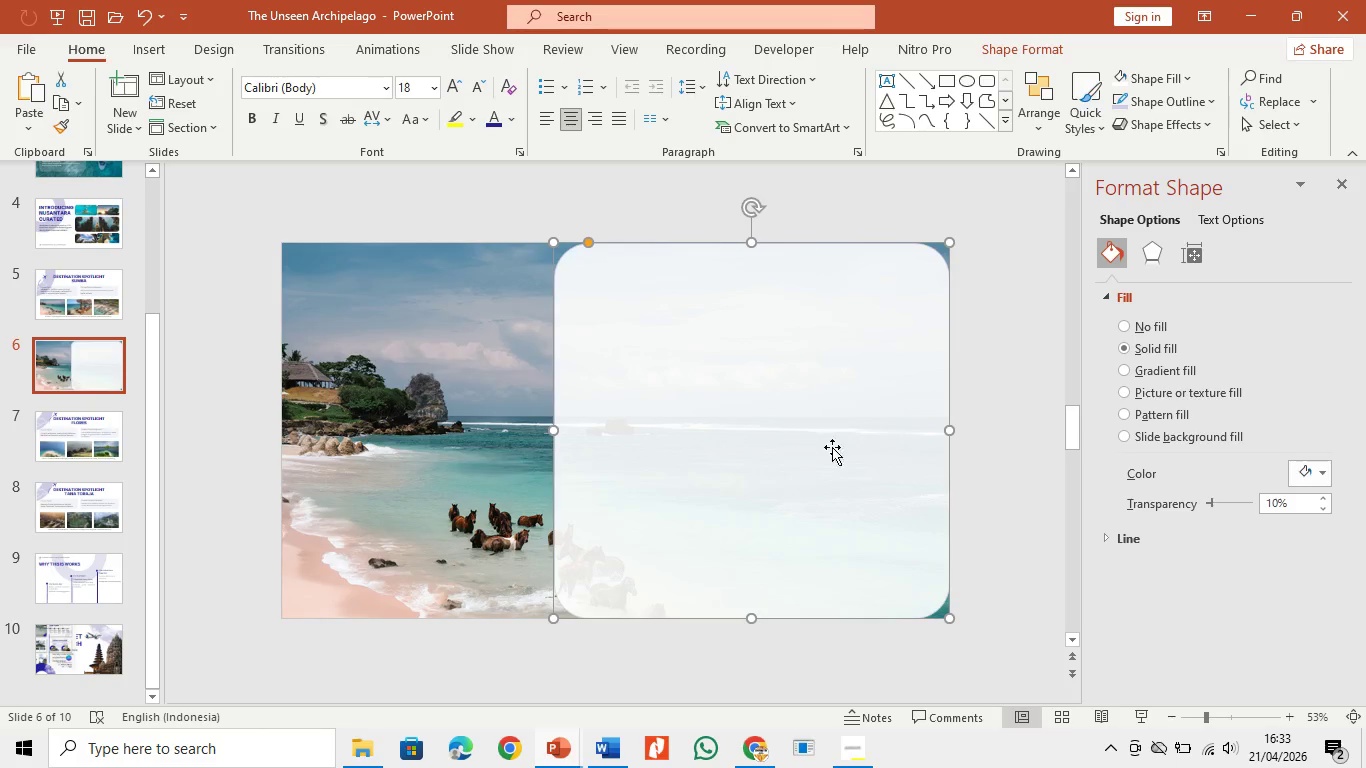 
left_click_drag(start_coordinate=[927, 452], to_coordinate=[956, 448])
 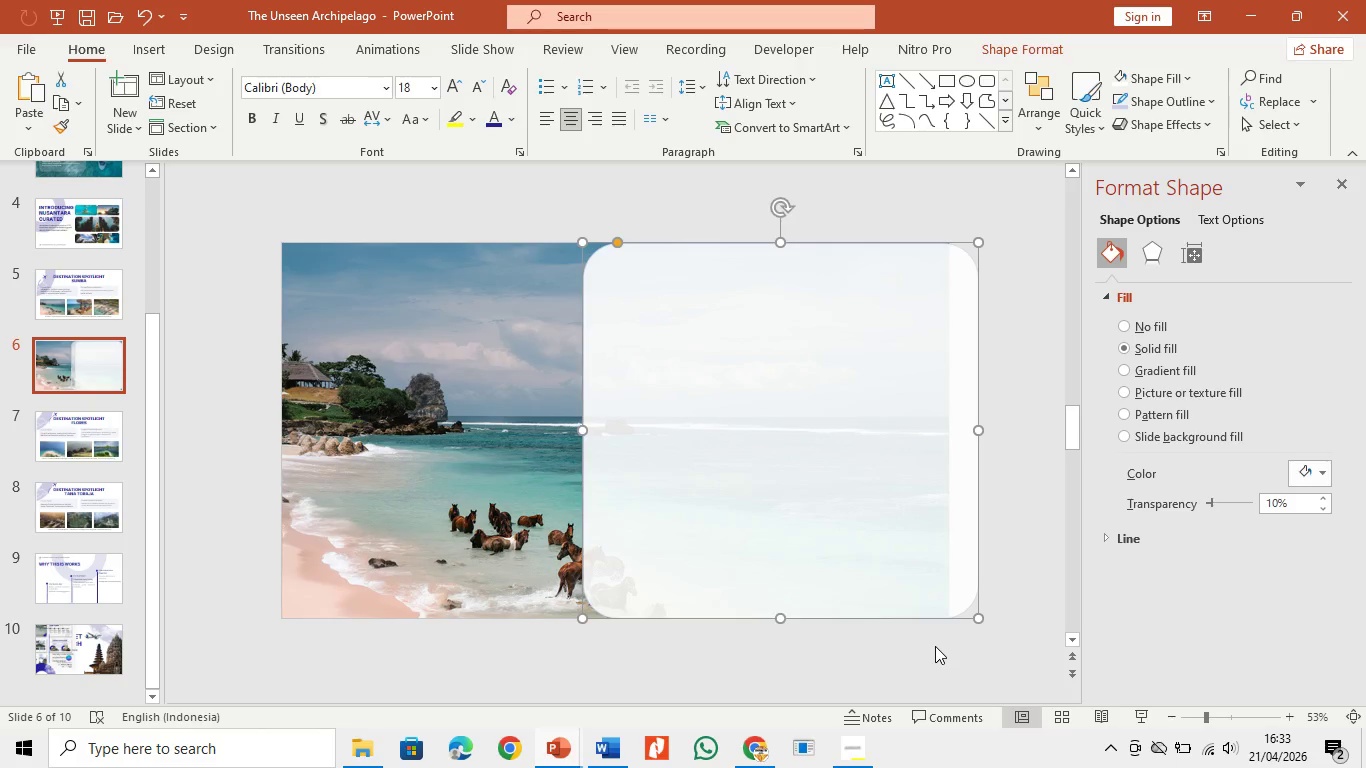 
left_click([935, 646])
 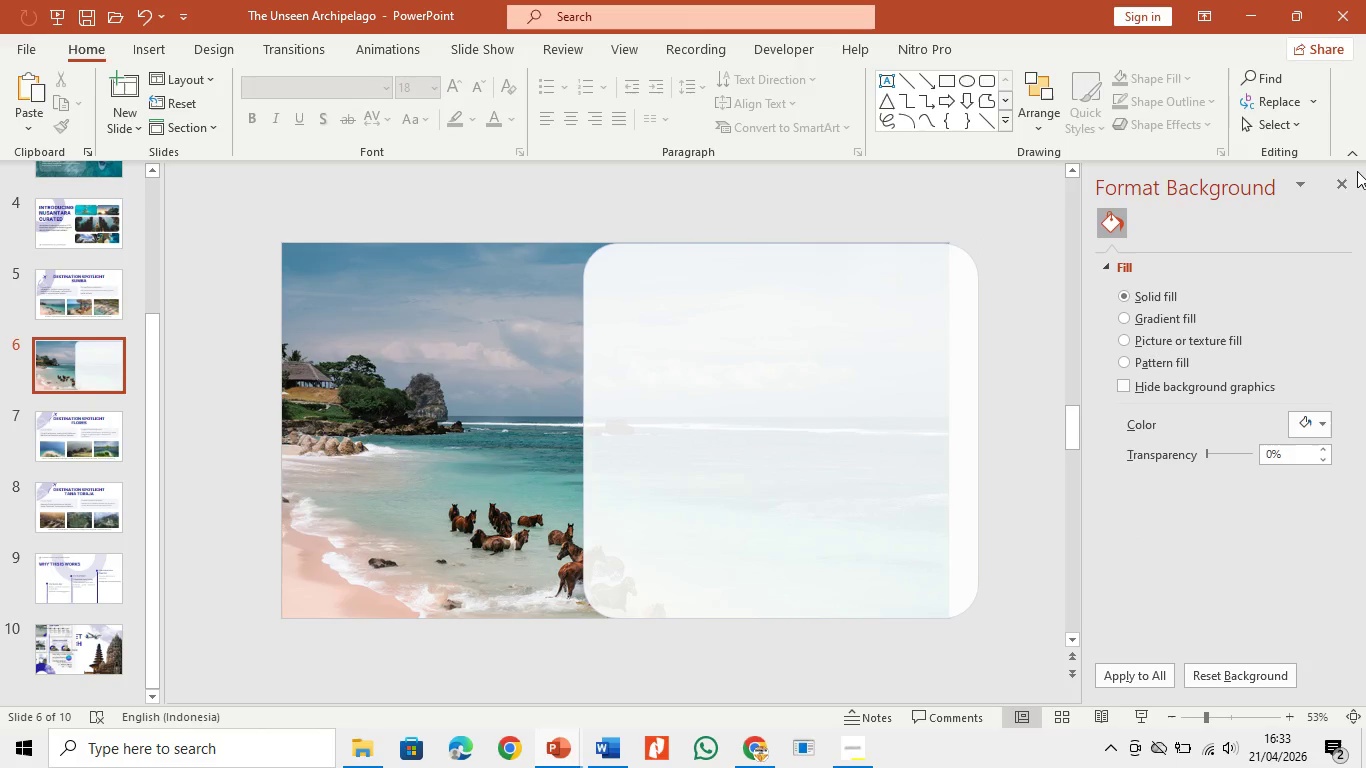 
left_click([1344, 197])
 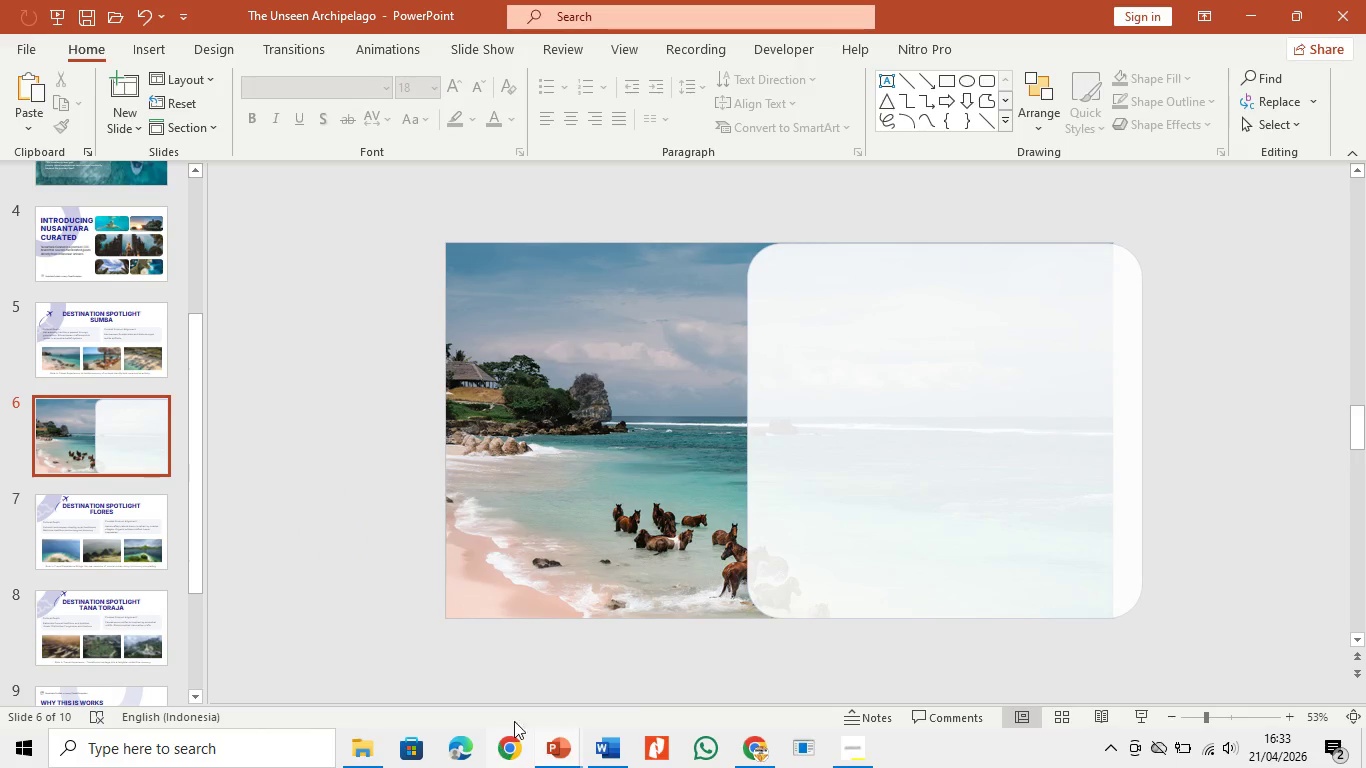 
left_click([746, 740])
 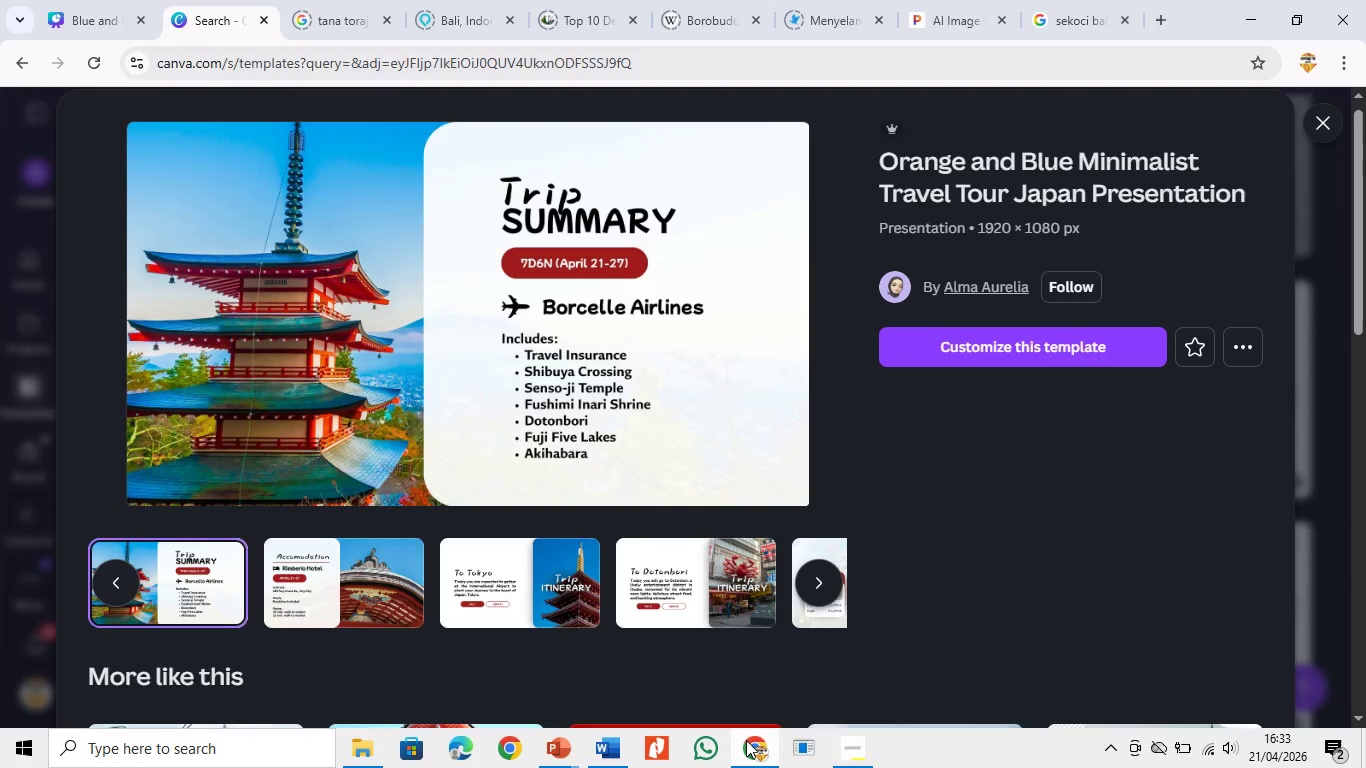 
left_click([746, 740])
 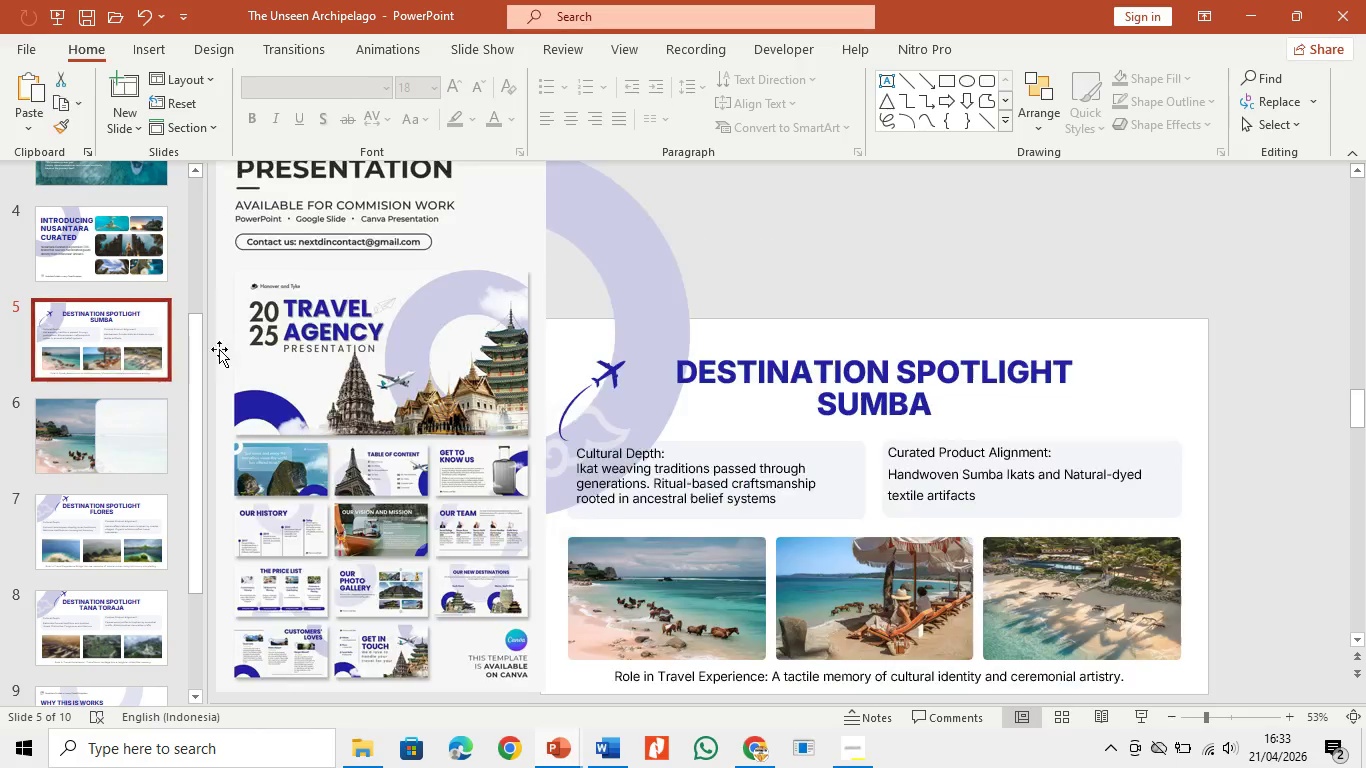 
left_click([949, 362])
 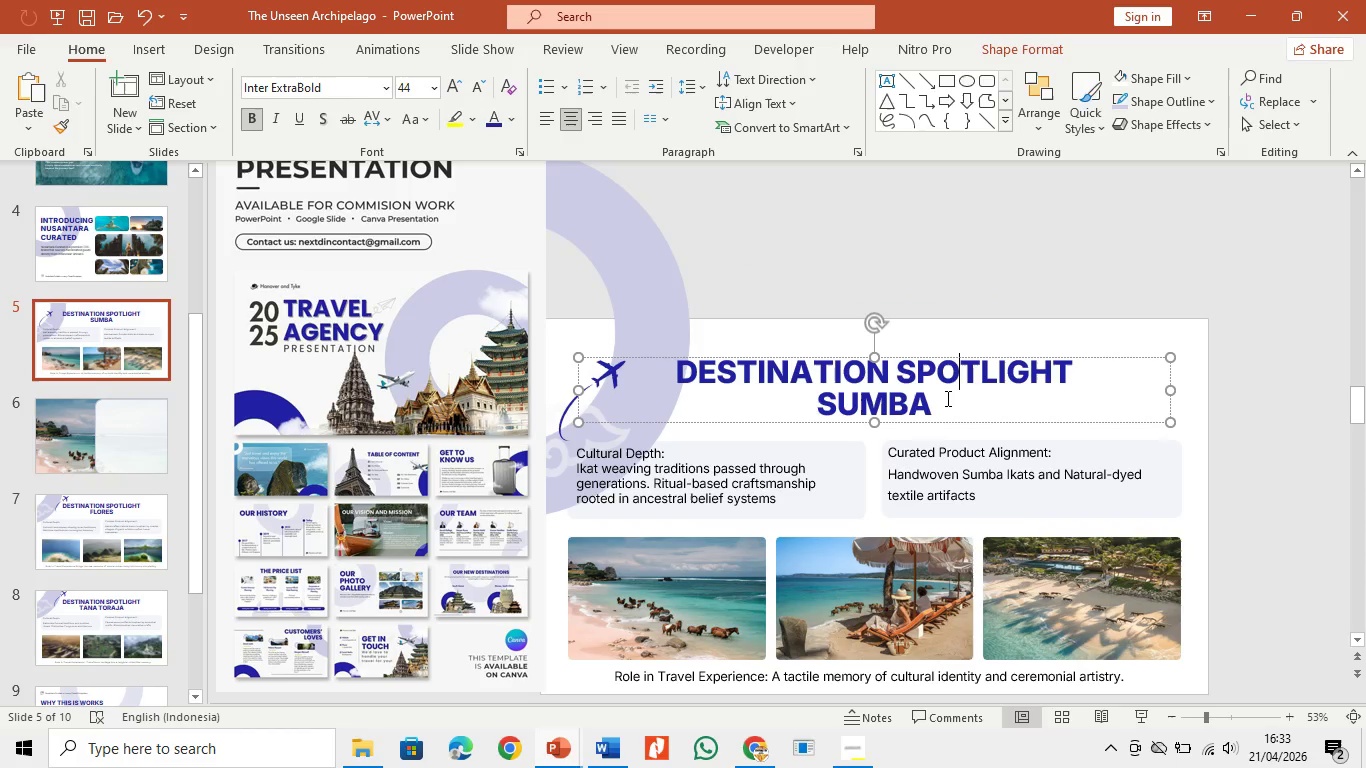 
key(Control+A)
 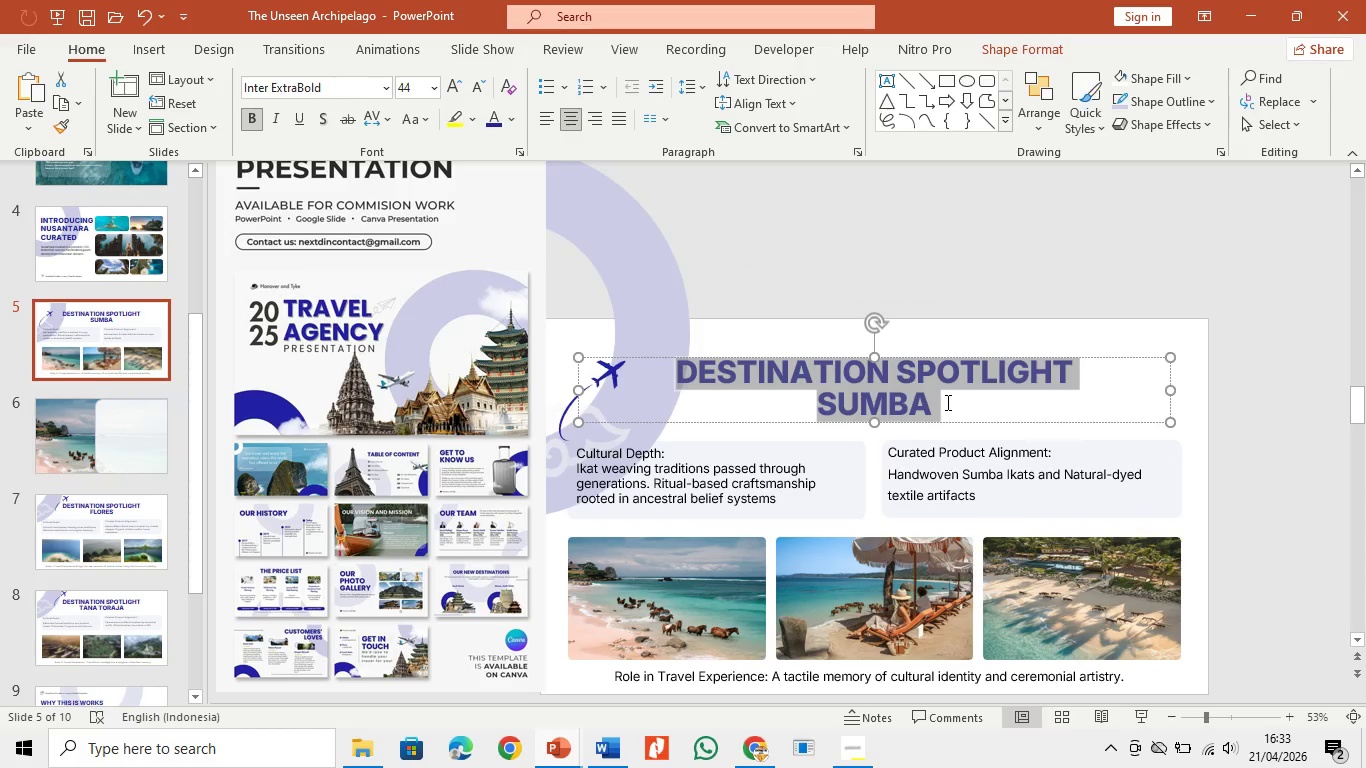 
key(Control+C)
 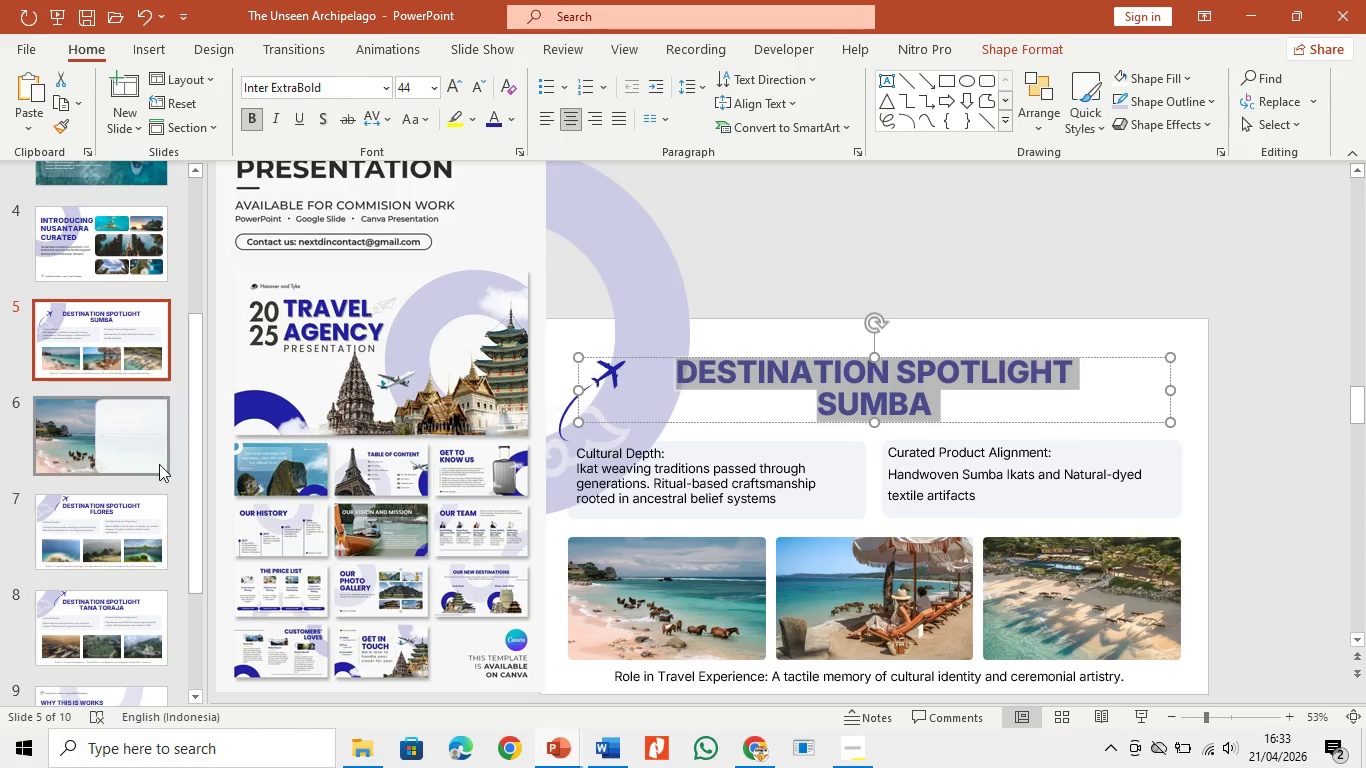 
left_click([133, 444])
 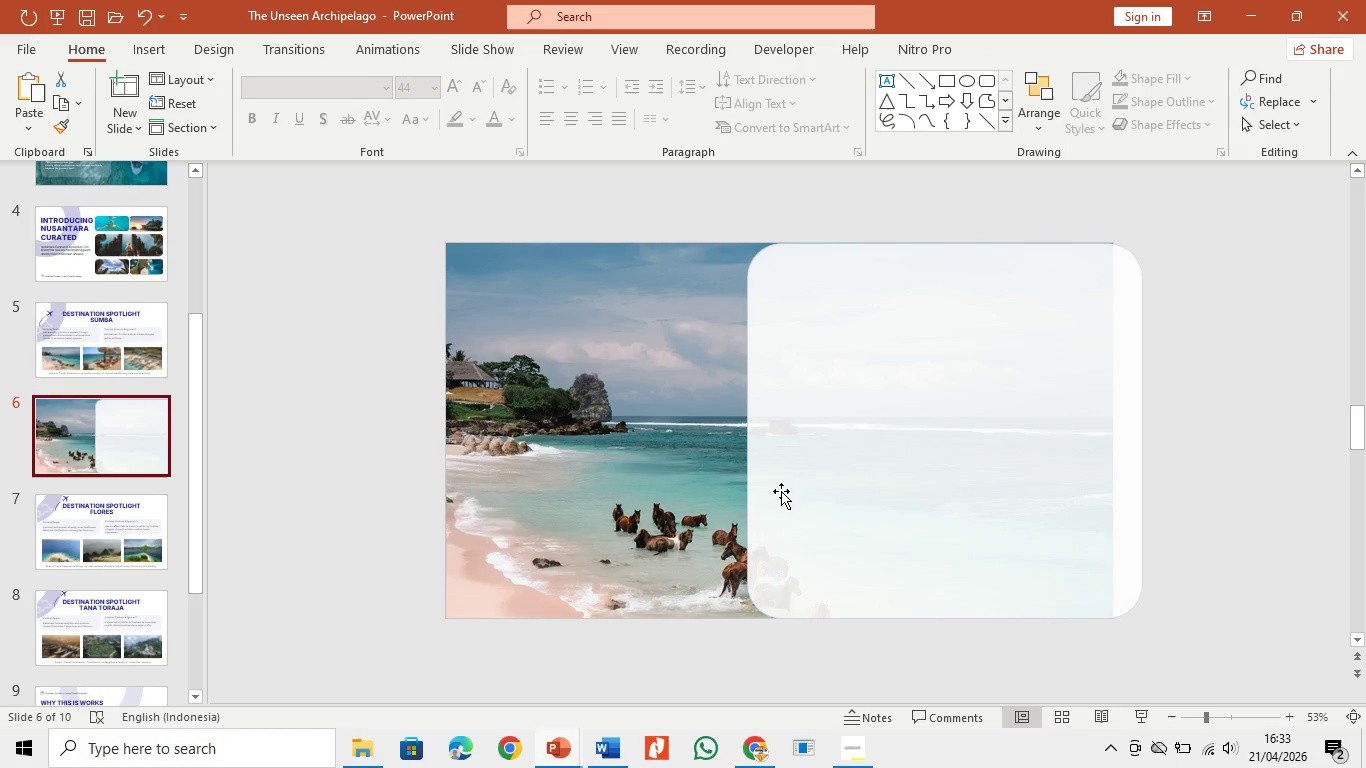 
left_click([820, 485])
 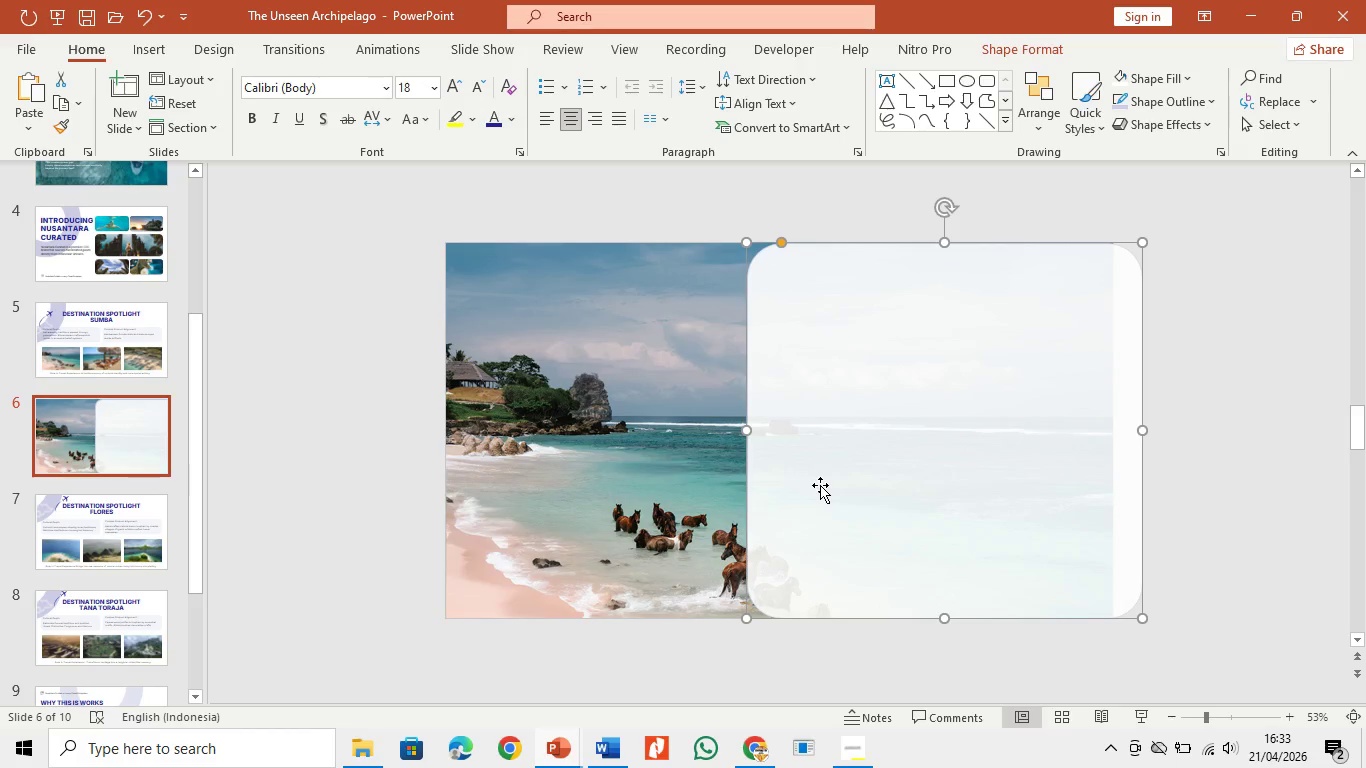 
key(Control+V)
 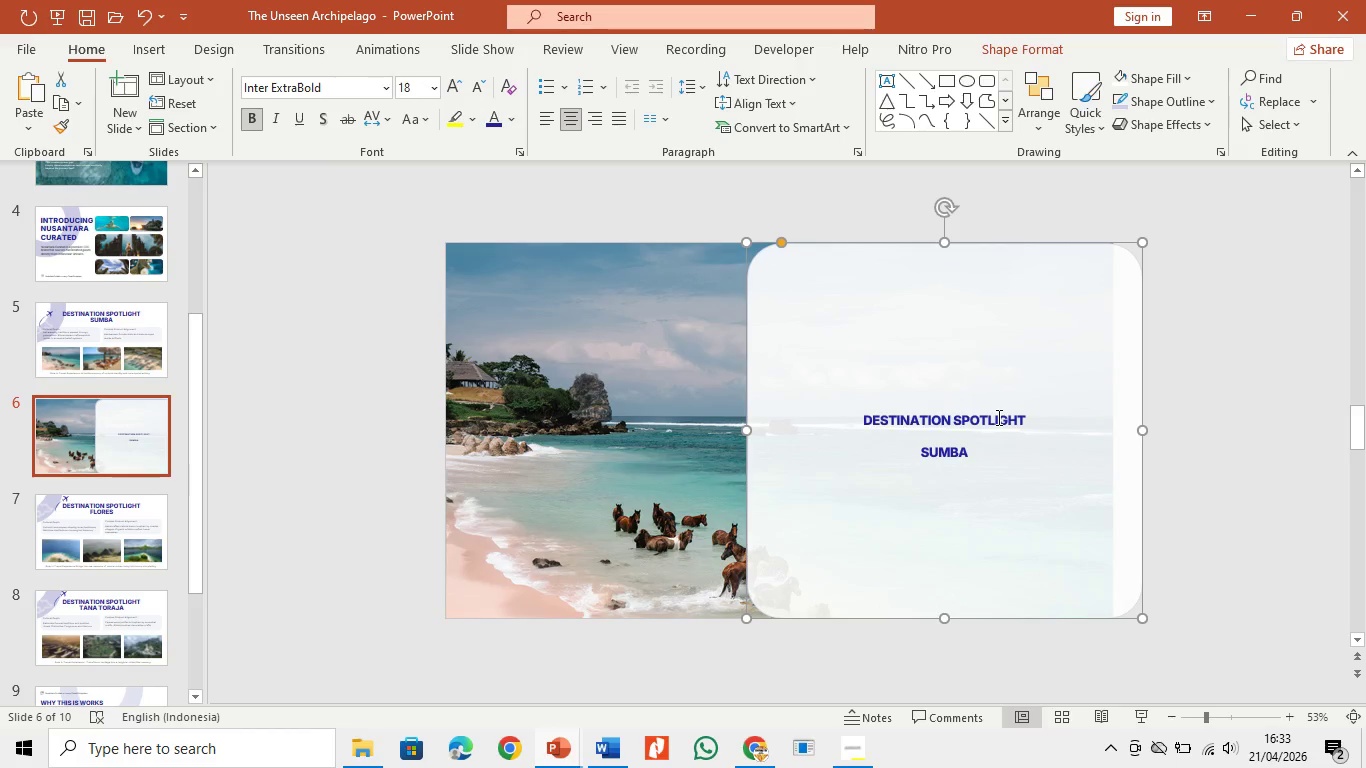 
left_click([997, 452])
 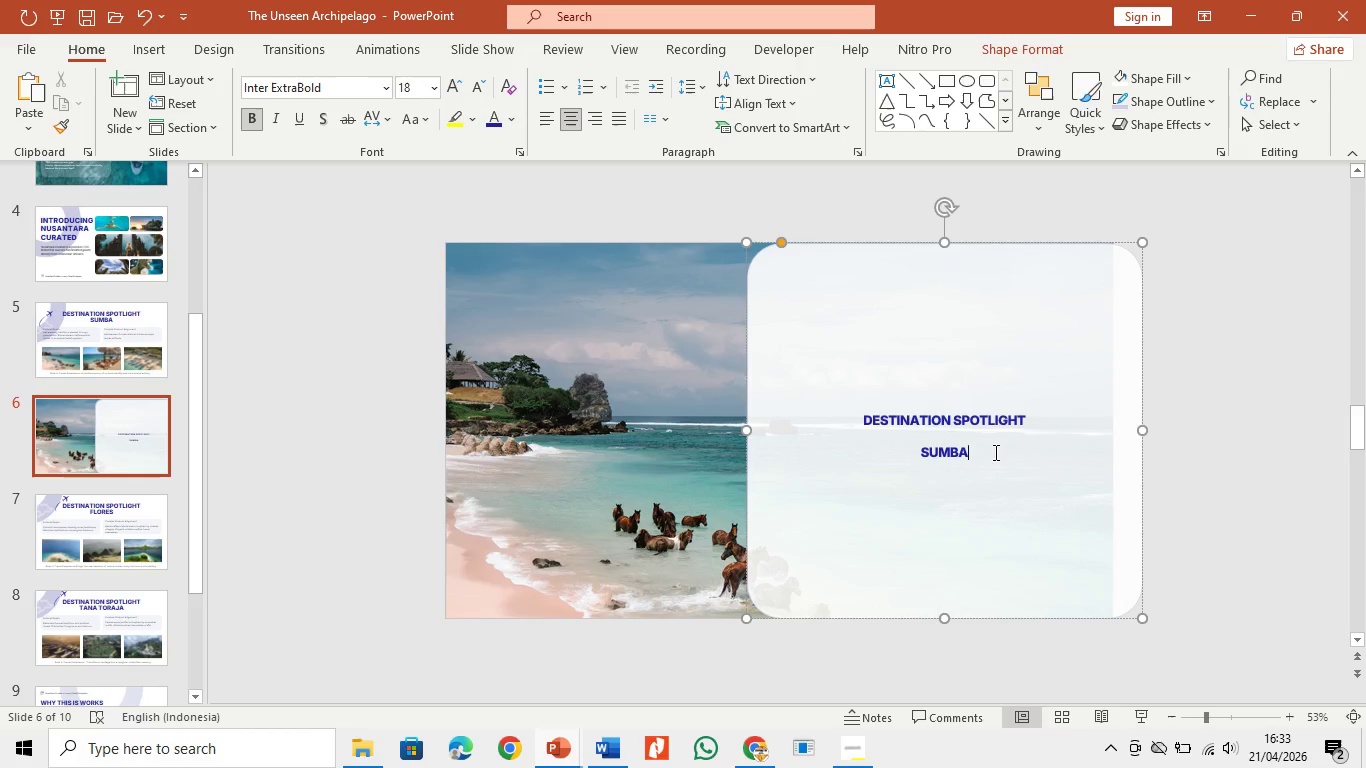 
key(Control+A)
 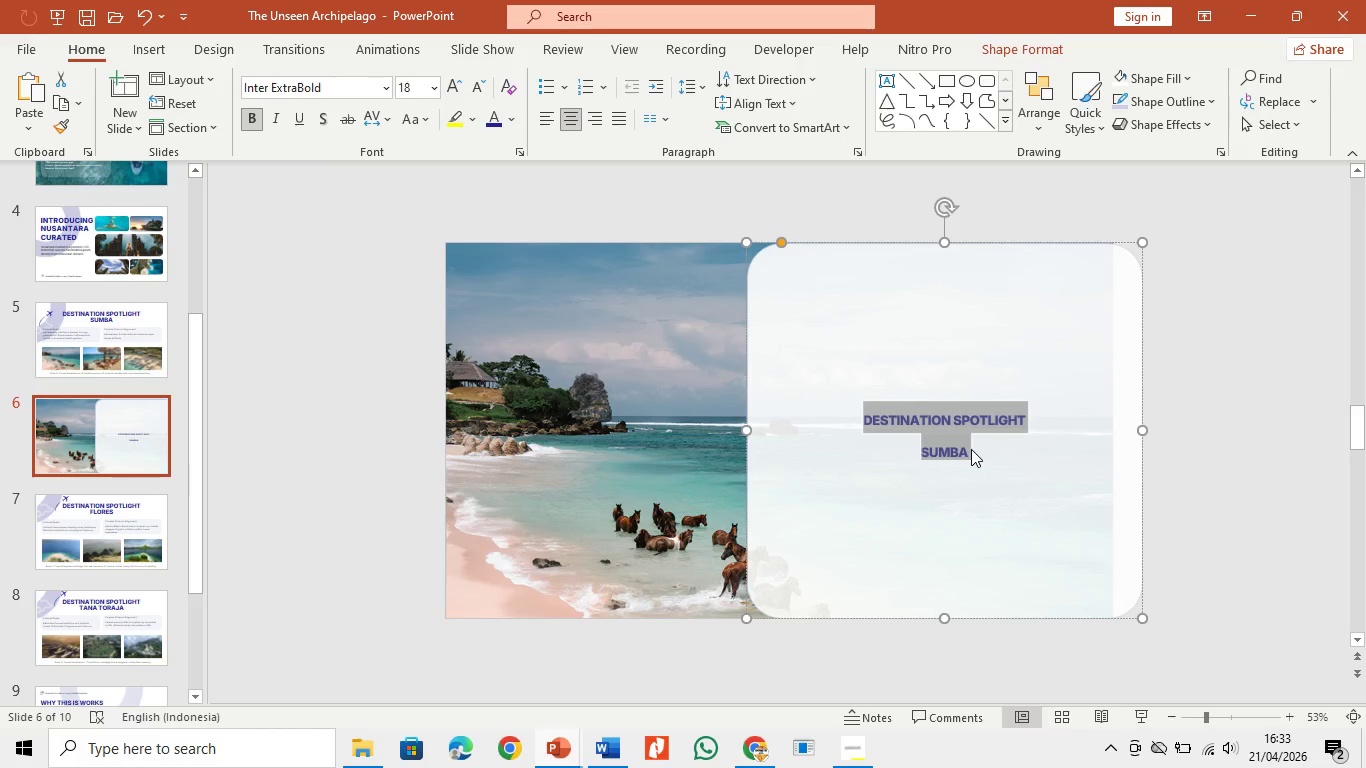 
left_click([971, 449])
 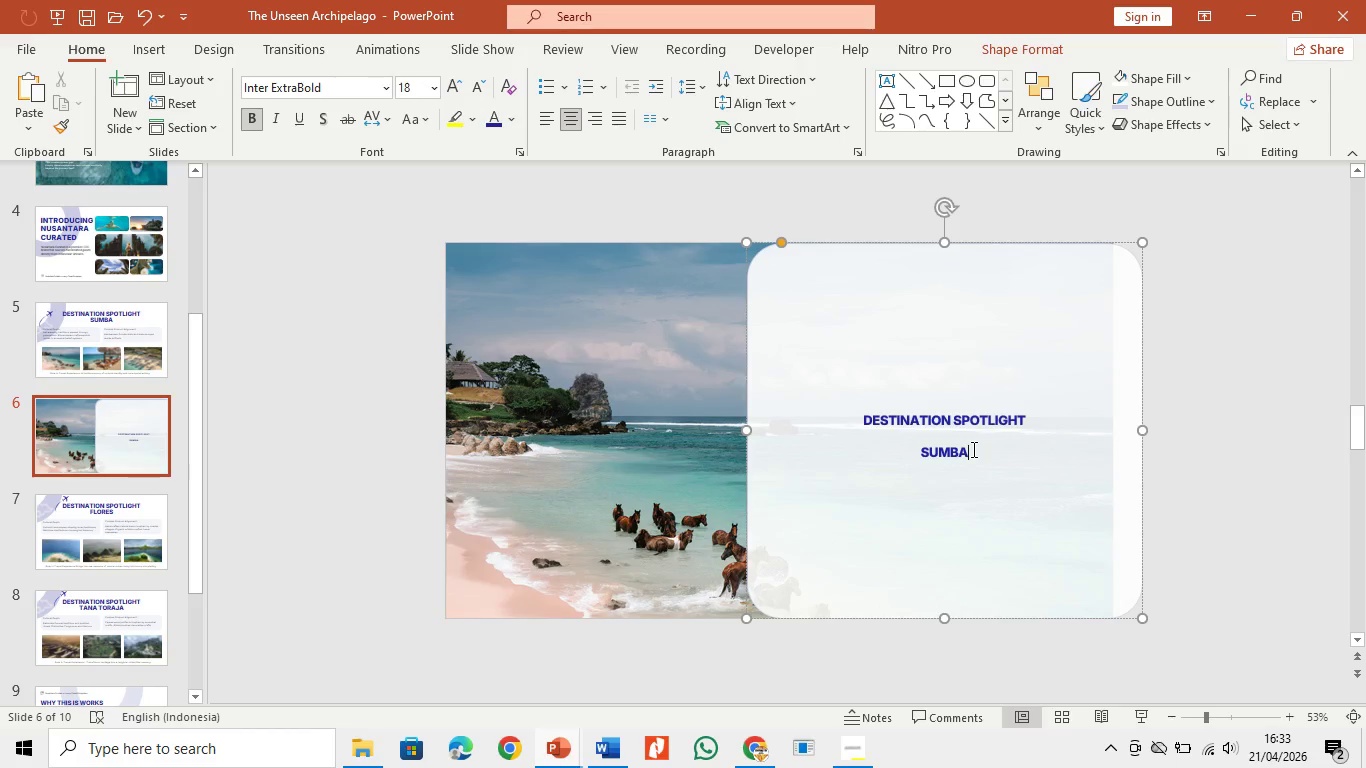 
key(Backspace)
 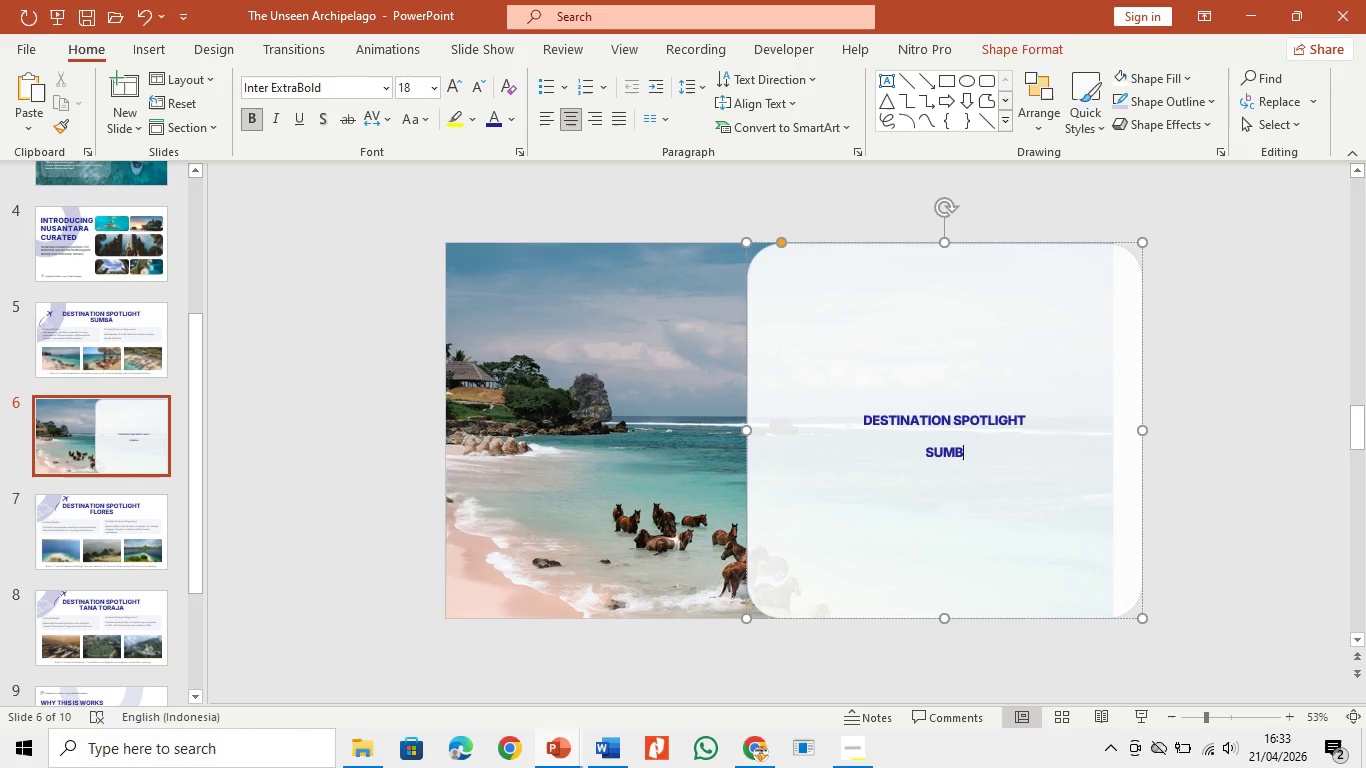 
hold_key(key=ControlLeft, duration=0.52)
 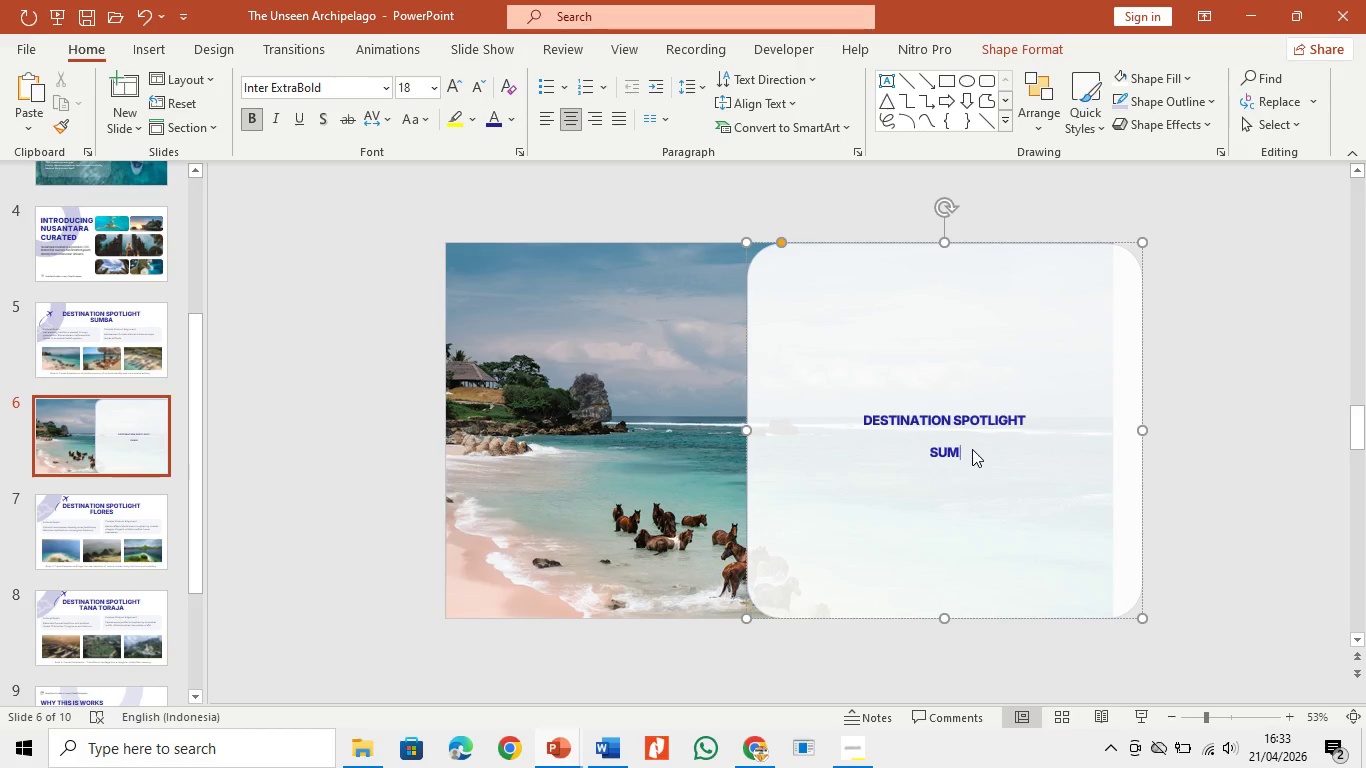 
key(Backspace)
 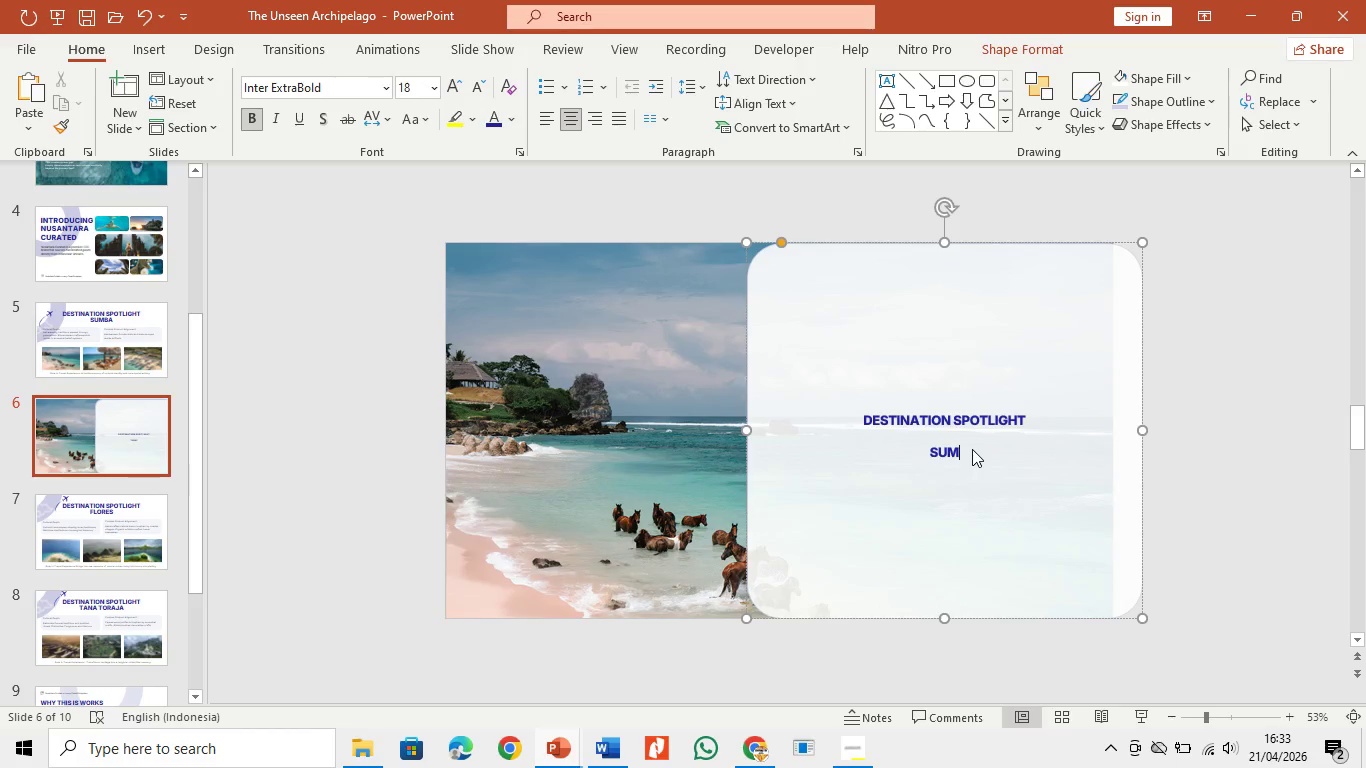 
key(Control+A)
 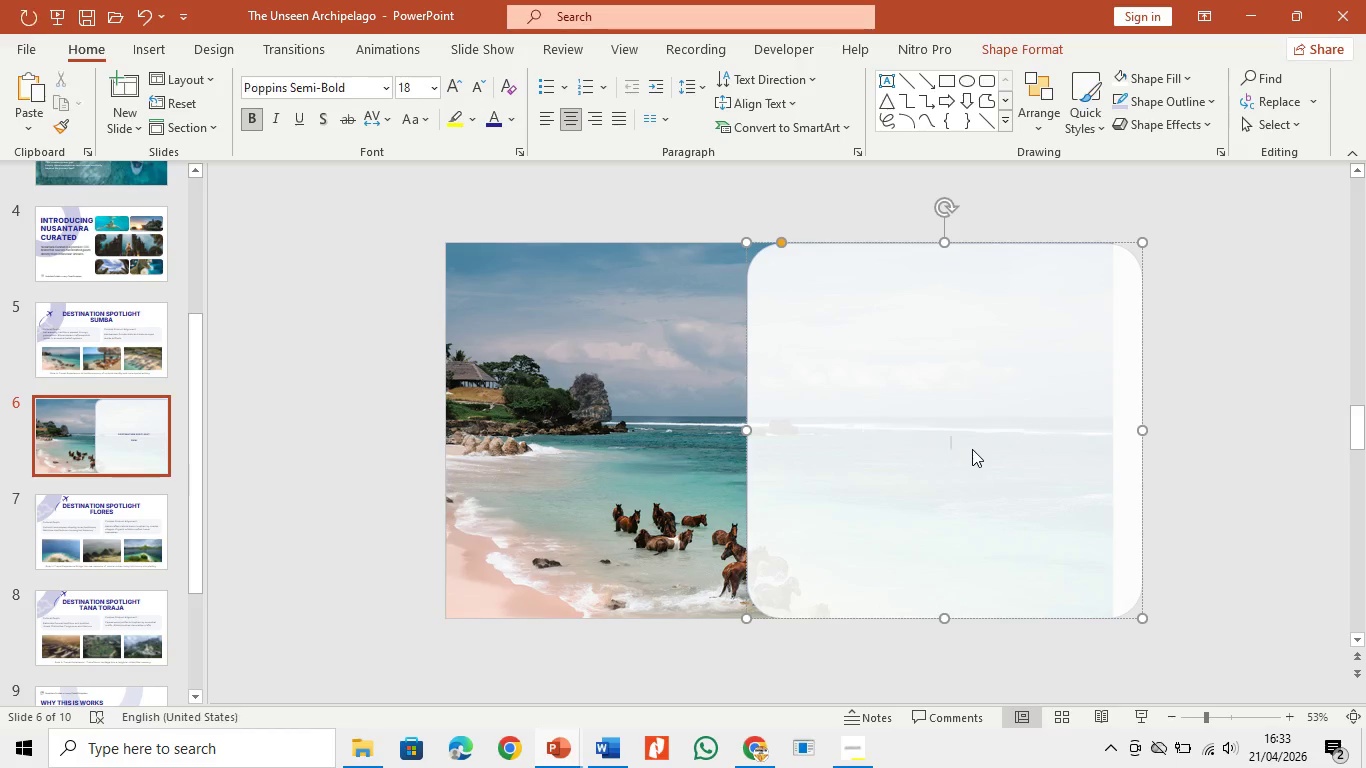 
key(Backspace)
 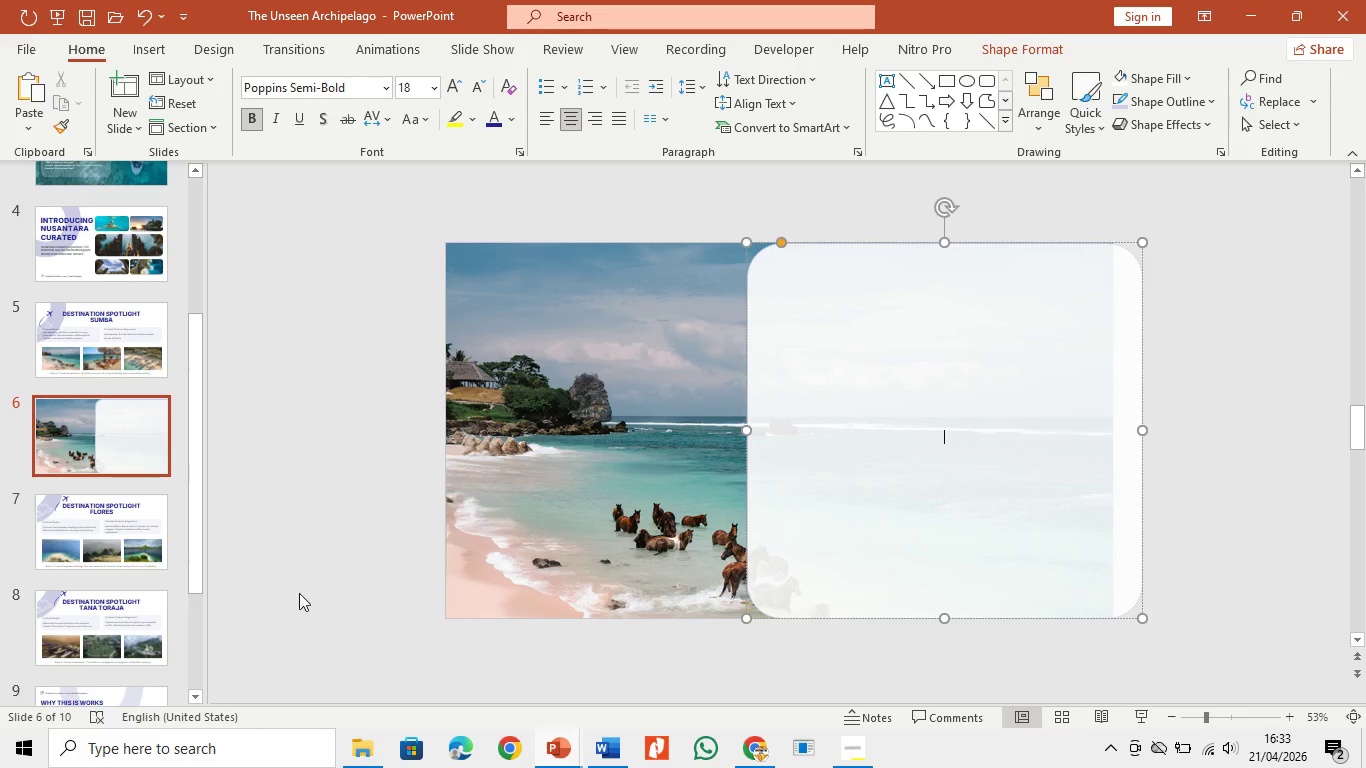 
left_click([128, 525])
 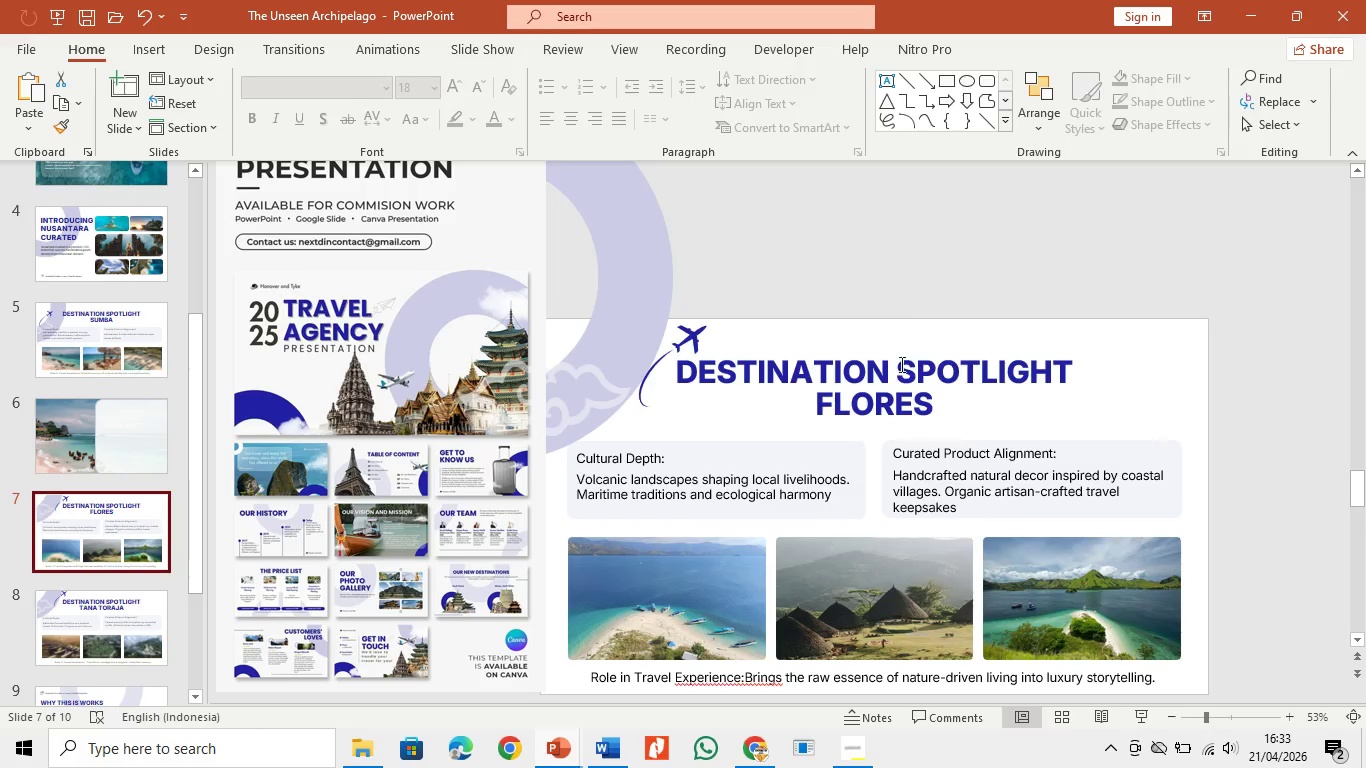 
left_click([893, 374])
 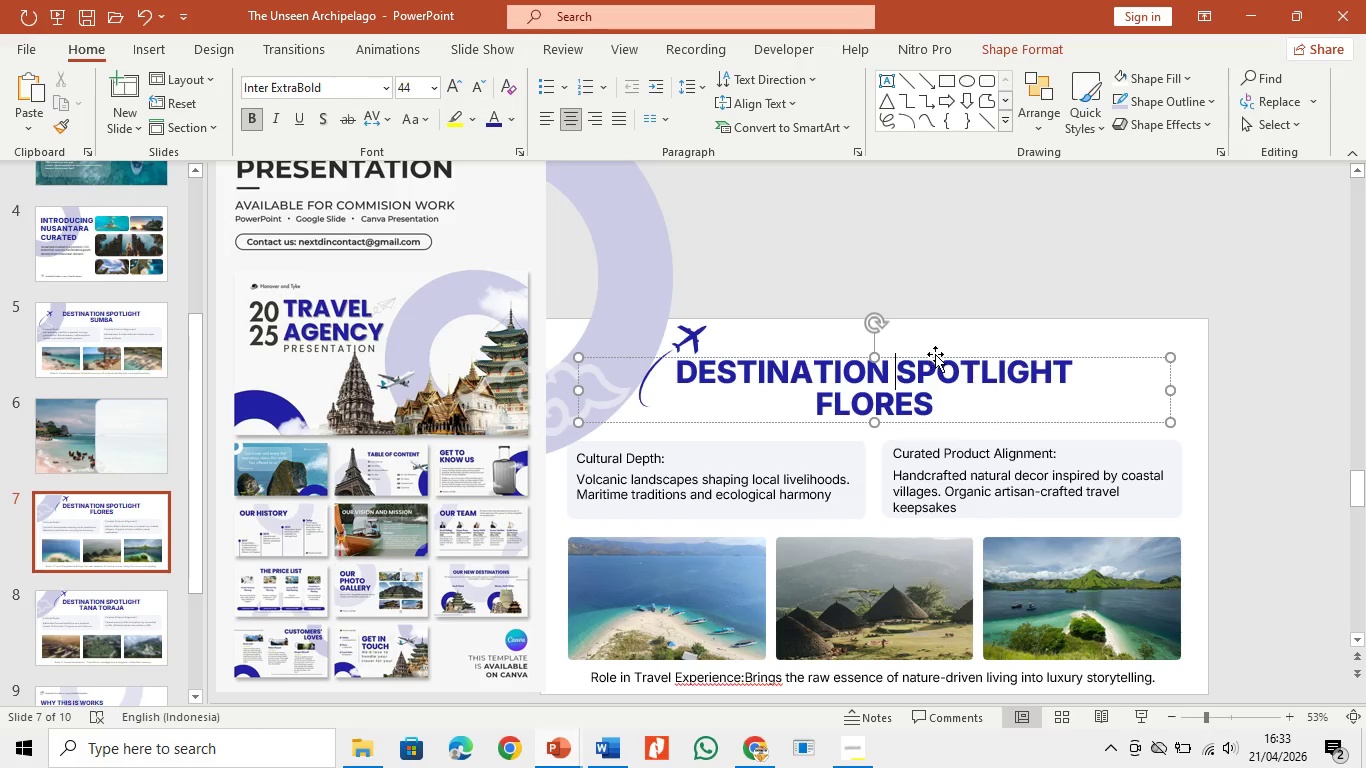 
left_click([936, 357])
 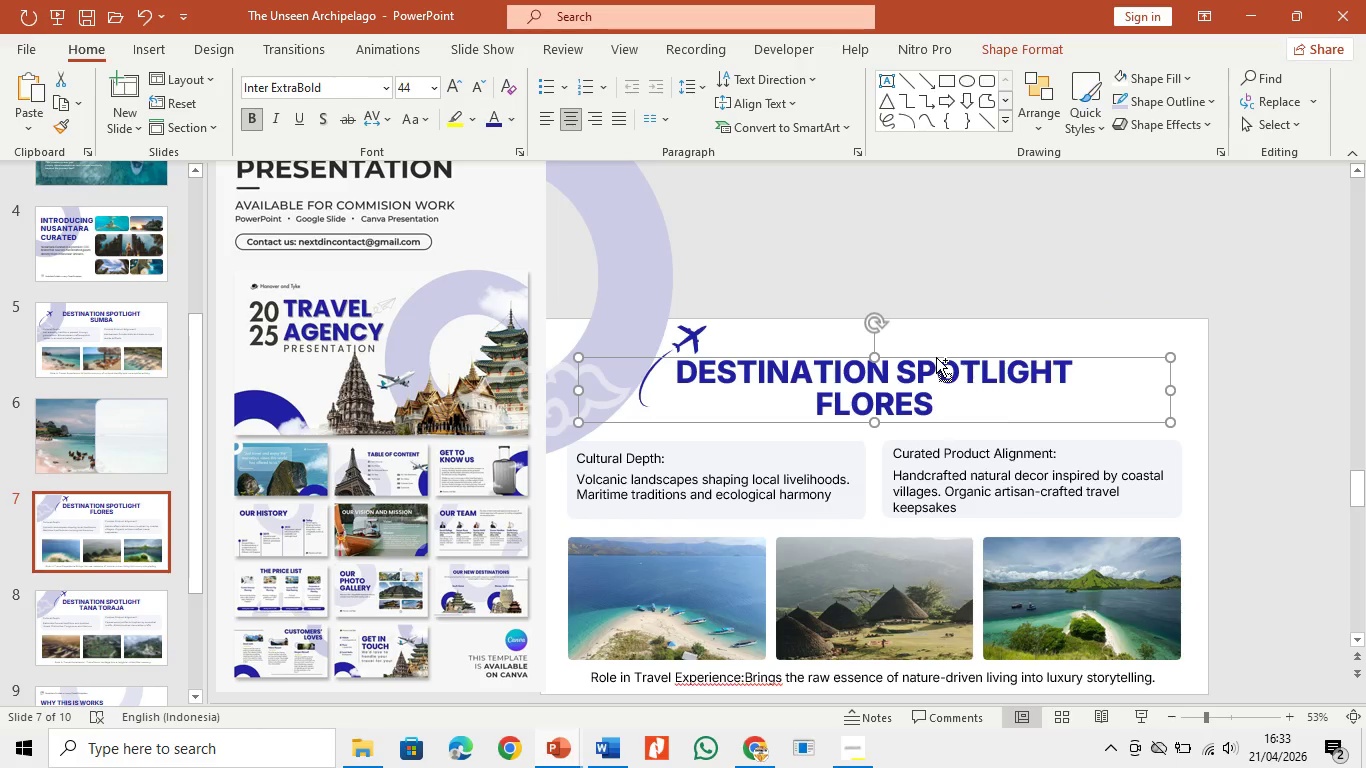 
key(Control+C)
 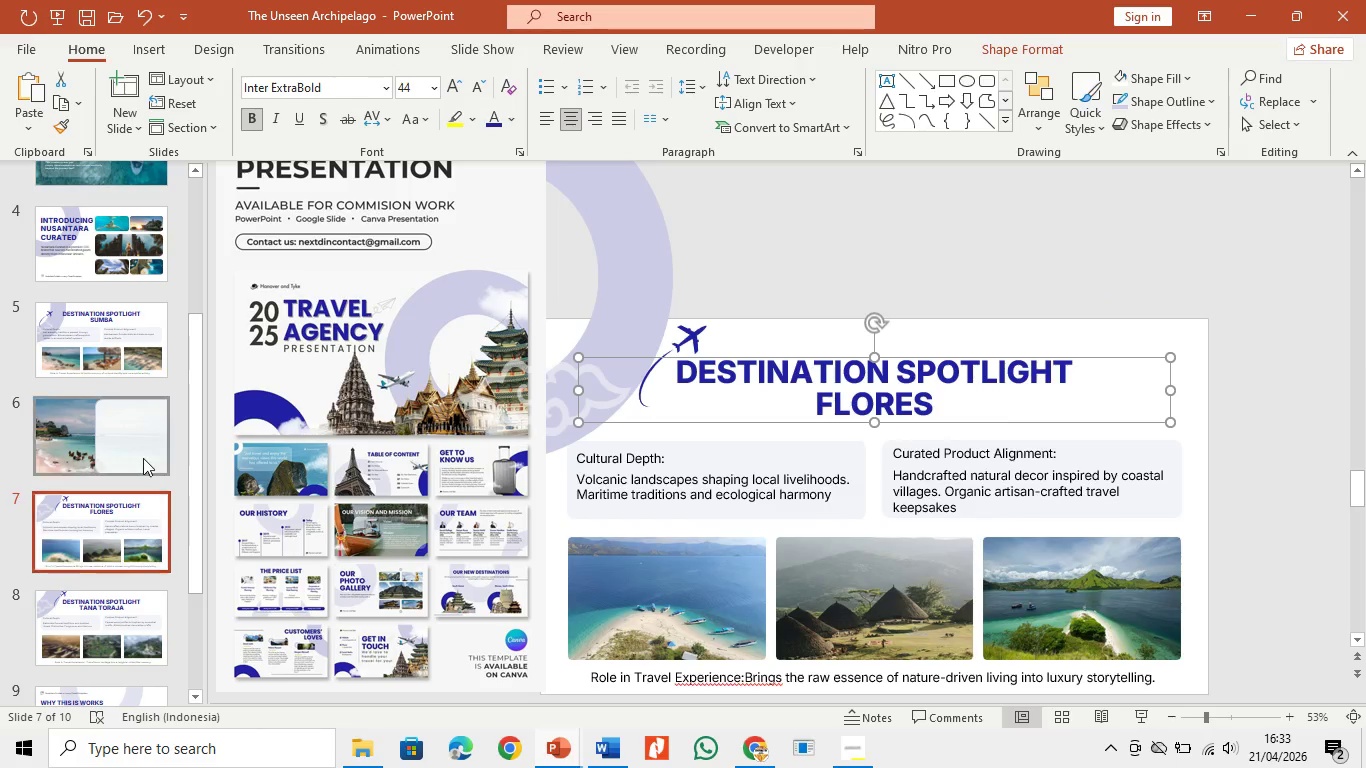 
left_click([143, 458])
 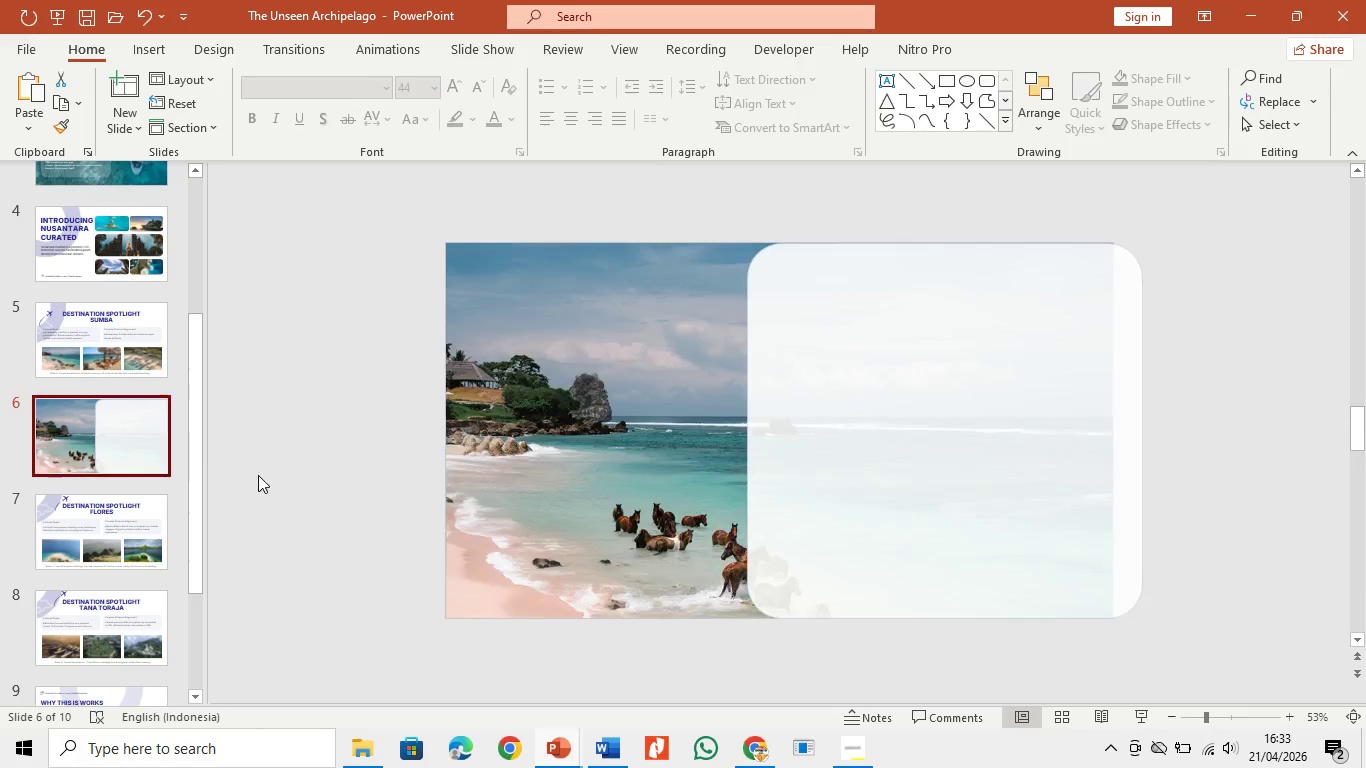 
key(Control+V)
 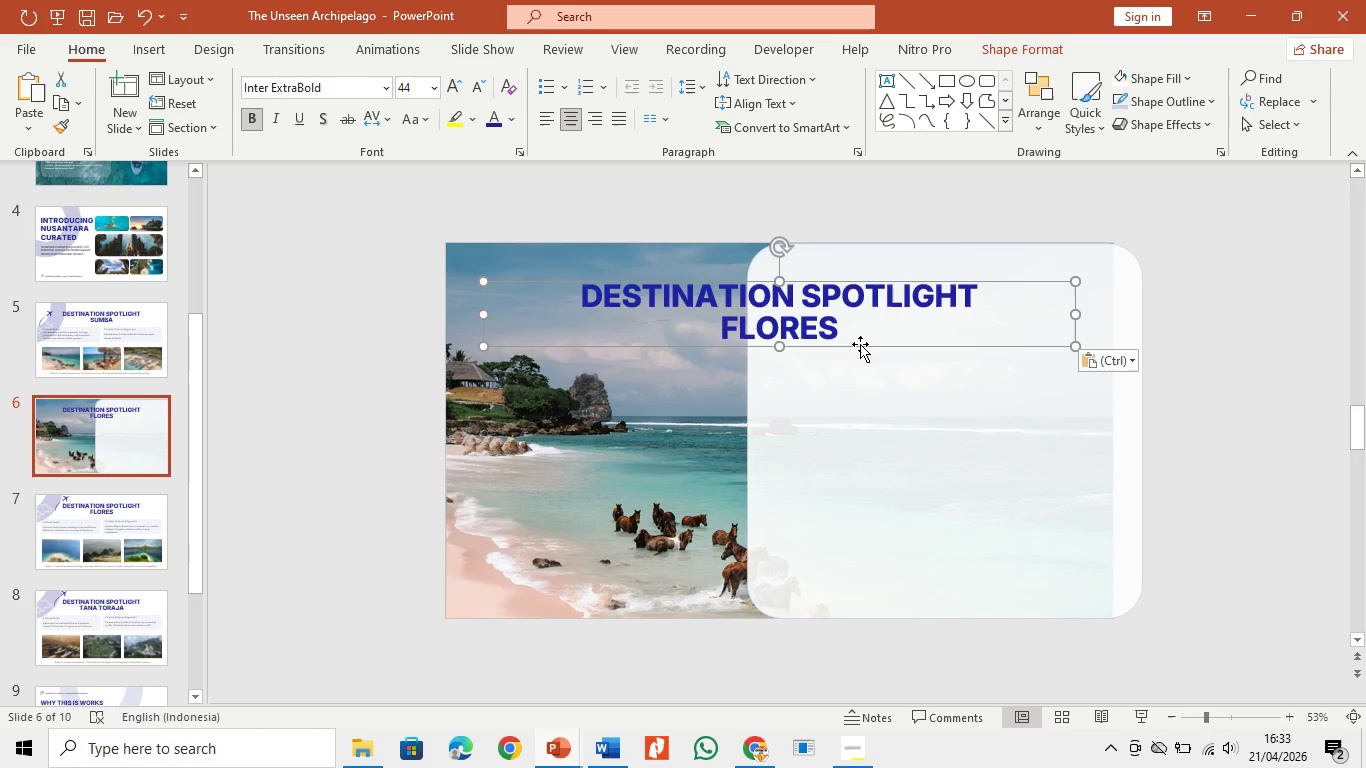 
left_click_drag(start_coordinate=[860, 344], to_coordinate=[1046, 353])
 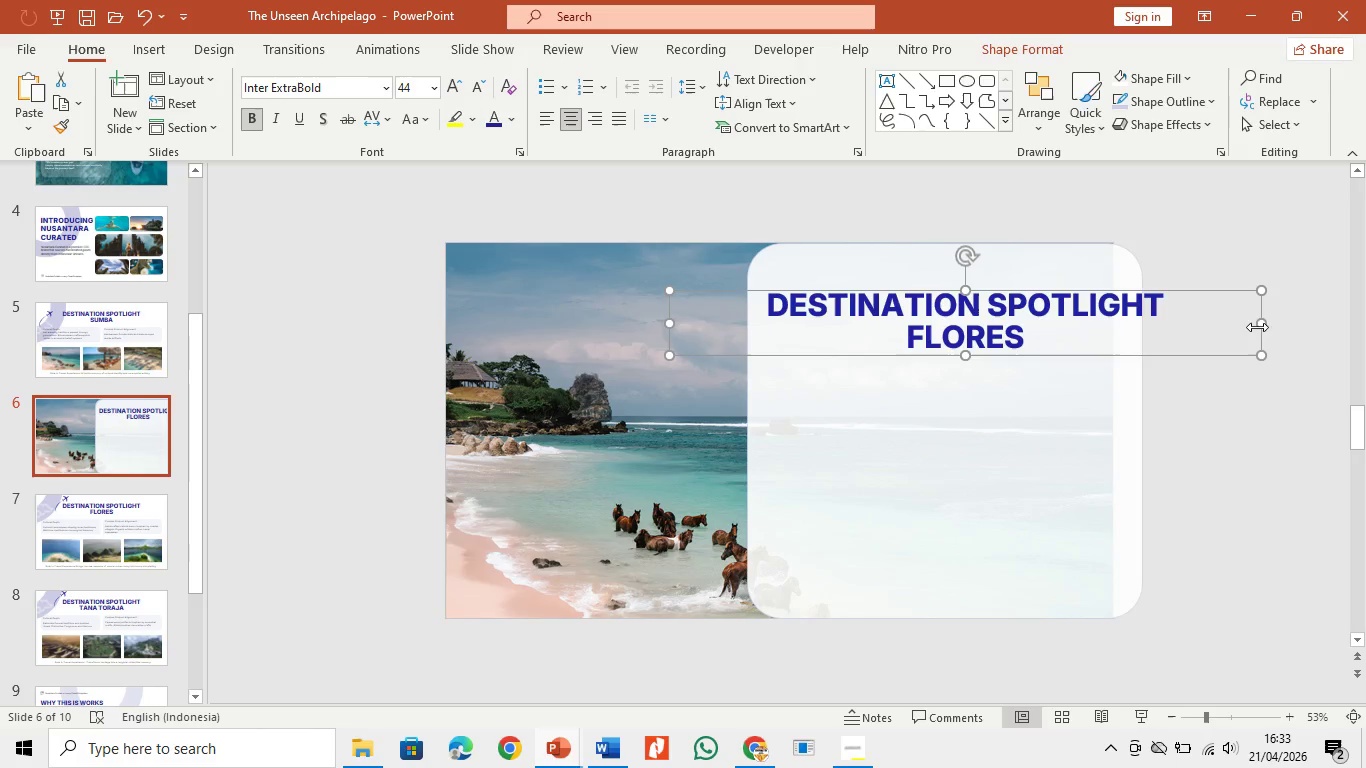 
left_click_drag(start_coordinate=[1261, 326], to_coordinate=[1090, 326])
 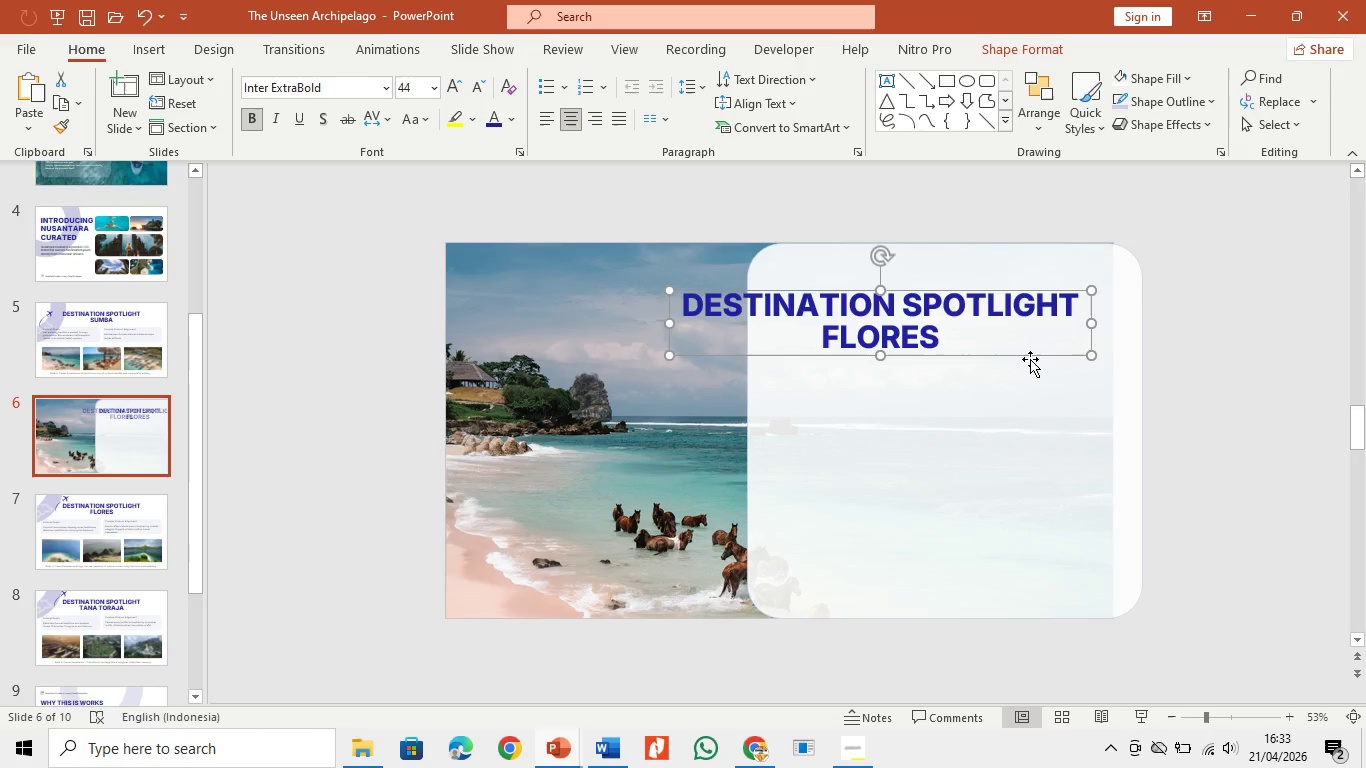 
left_click_drag(start_coordinate=[1030, 359], to_coordinate=[1089, 357])
 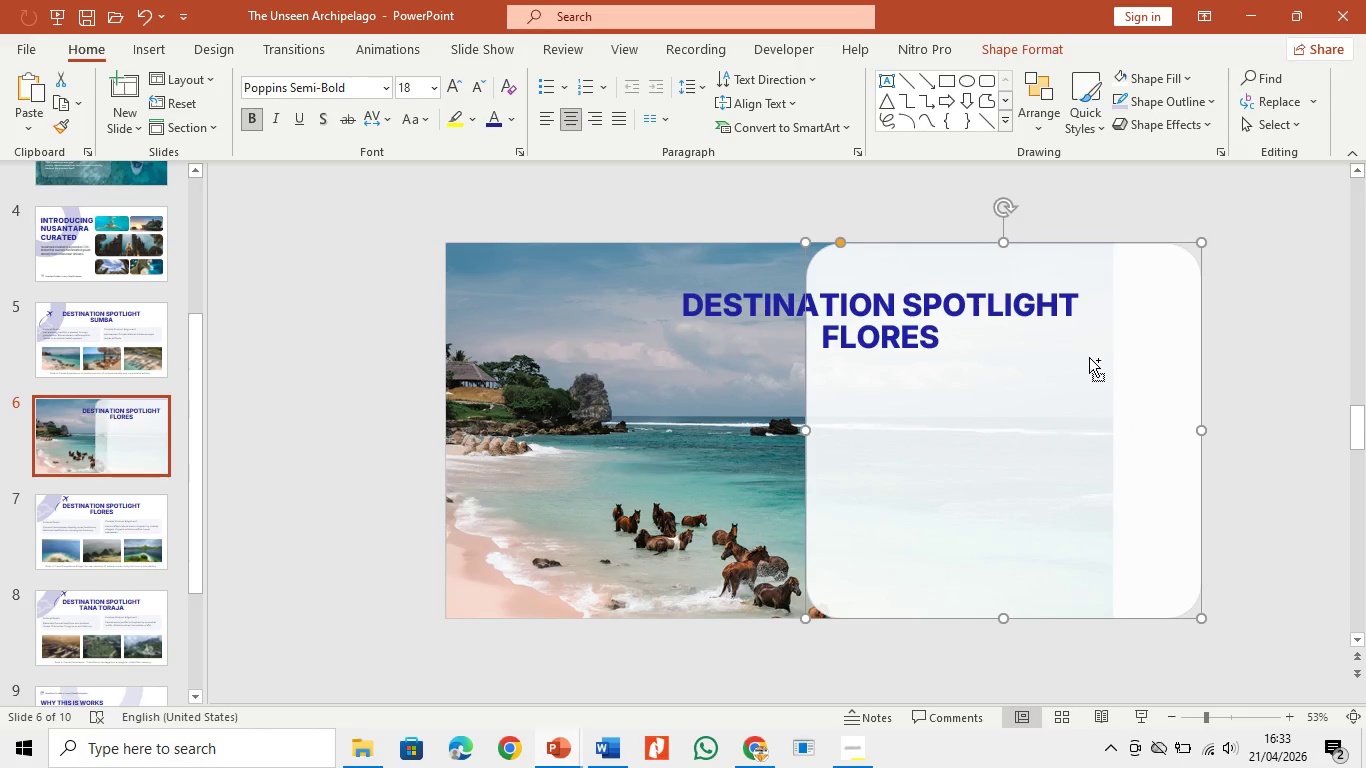 
key(Control+Z)
 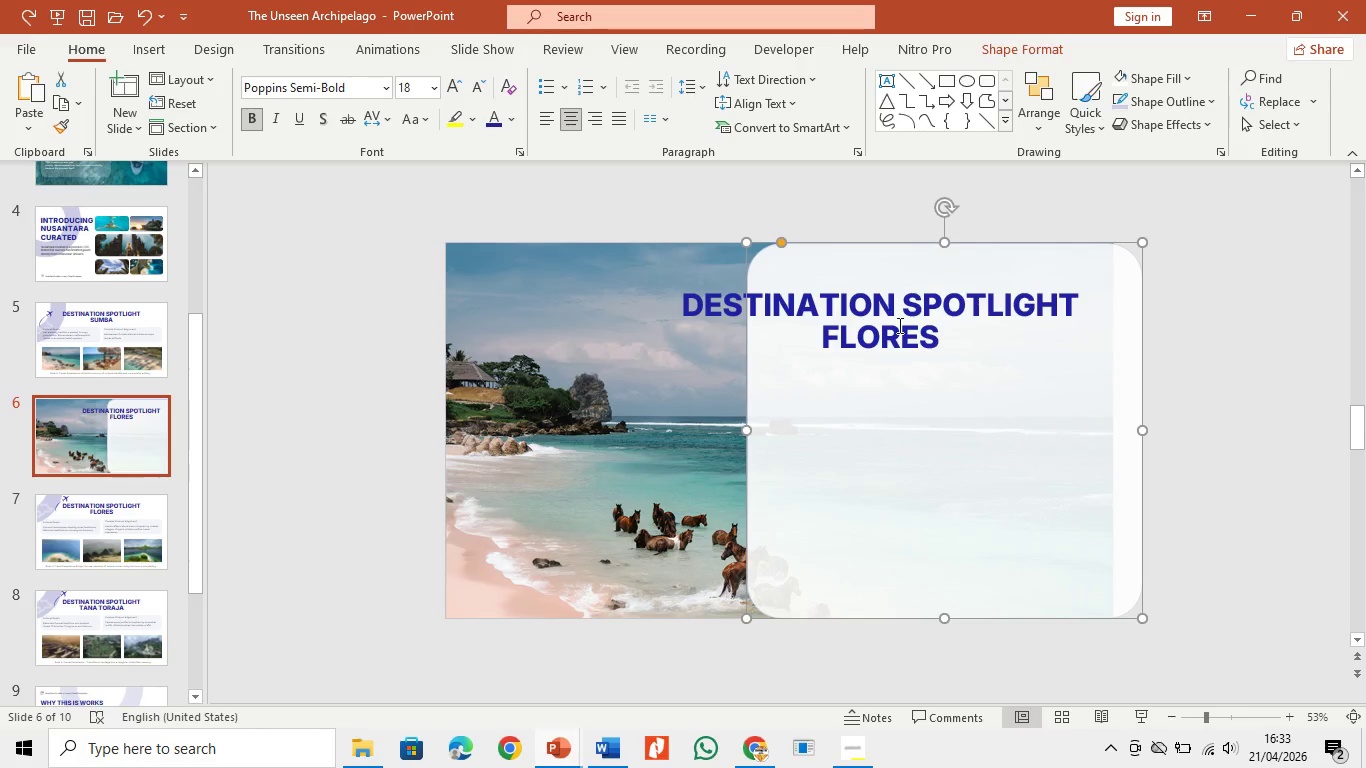 
left_click([881, 314])
 